 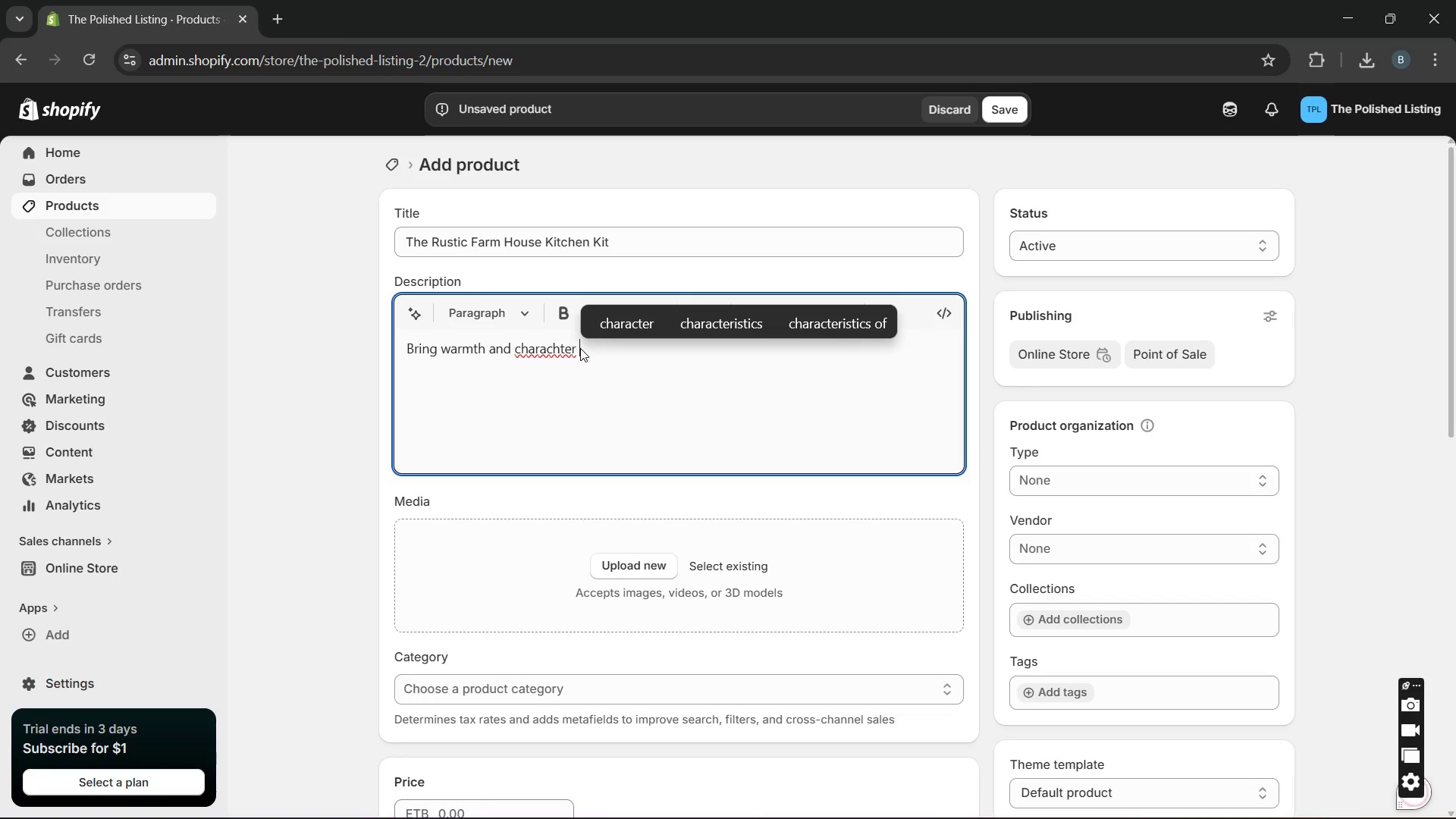 
left_click([618, 325])
 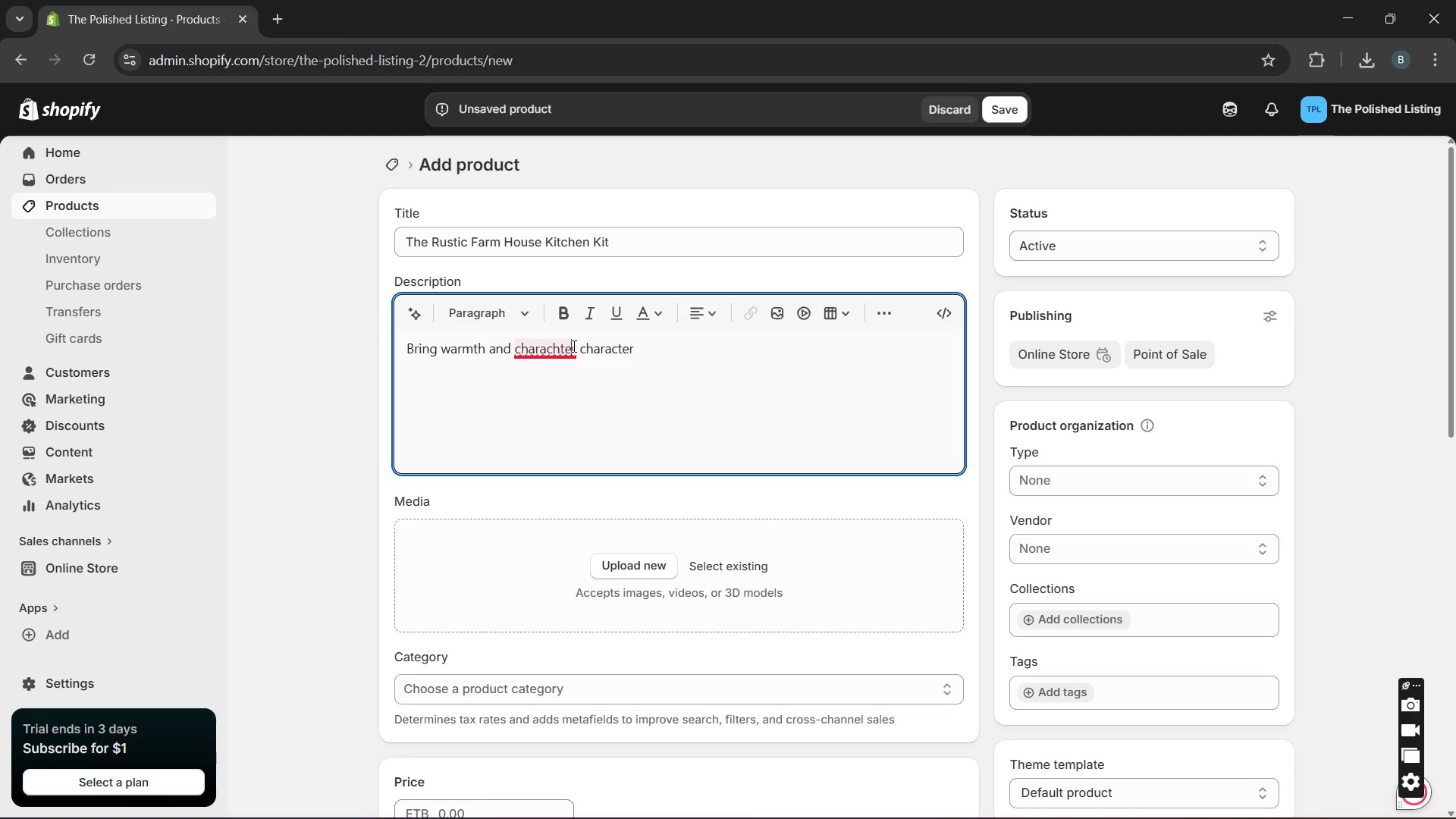 
double_click([573, 346])
 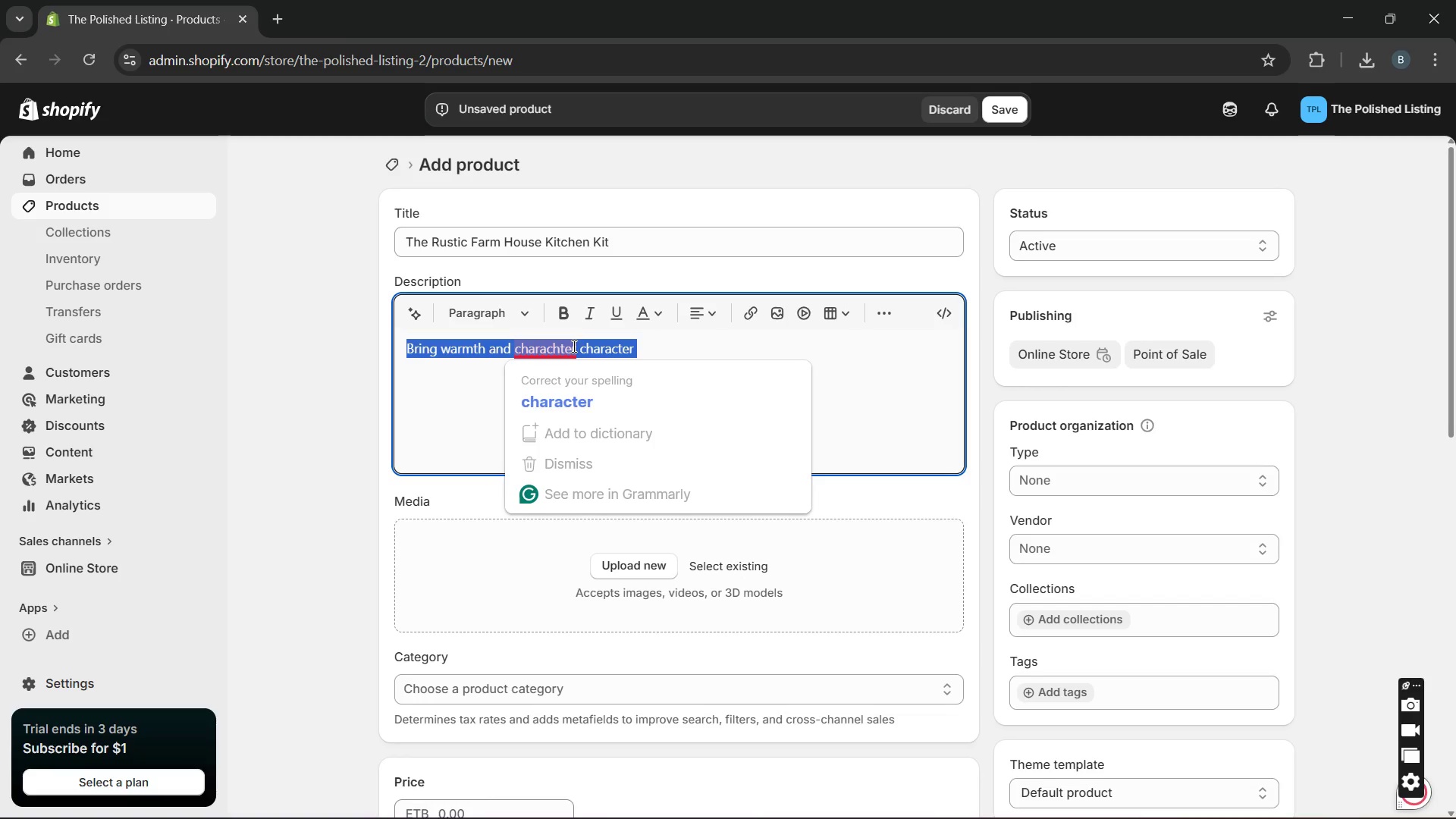 
triple_click([573, 346])
 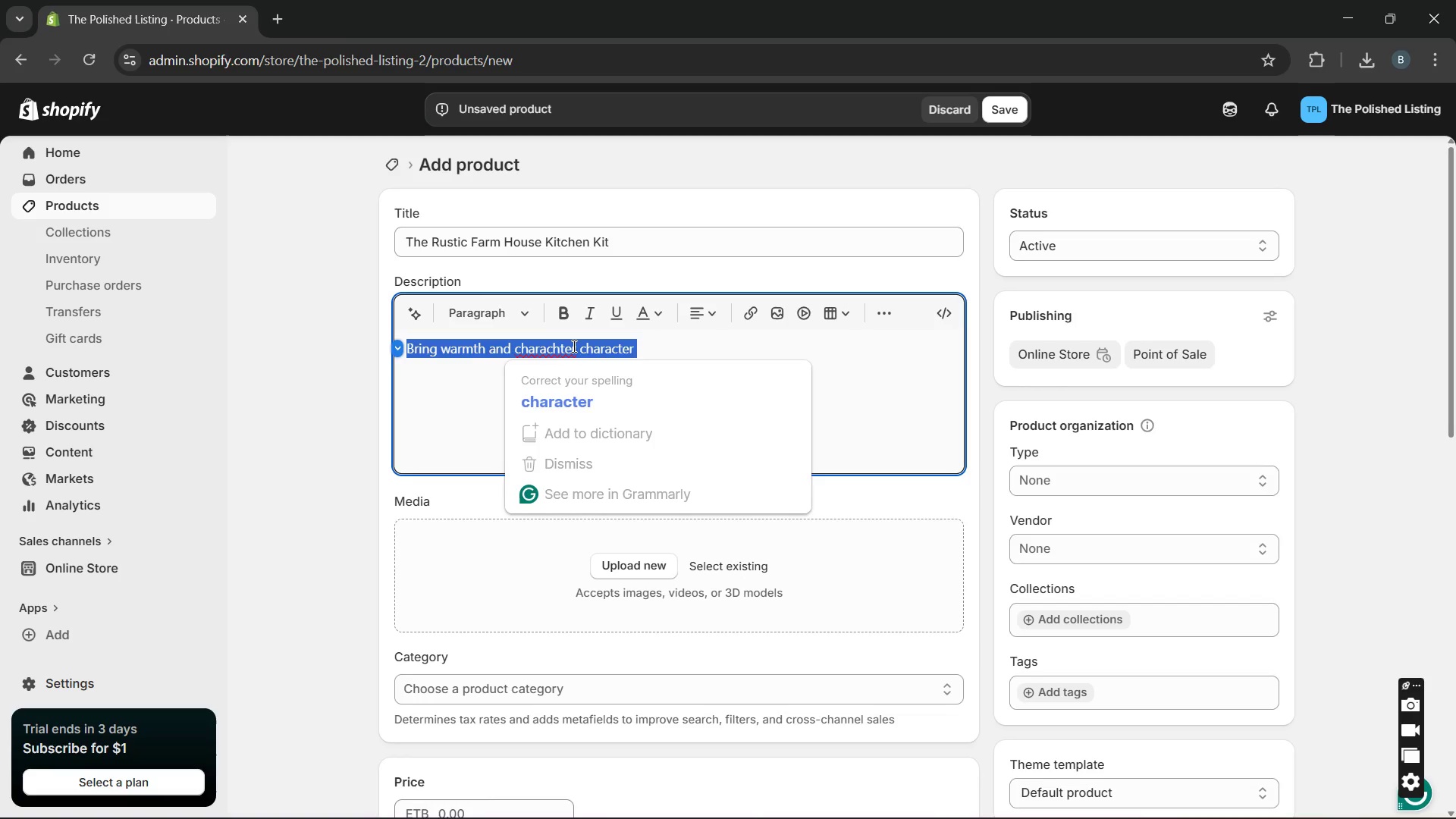 
left_click([573, 346])
 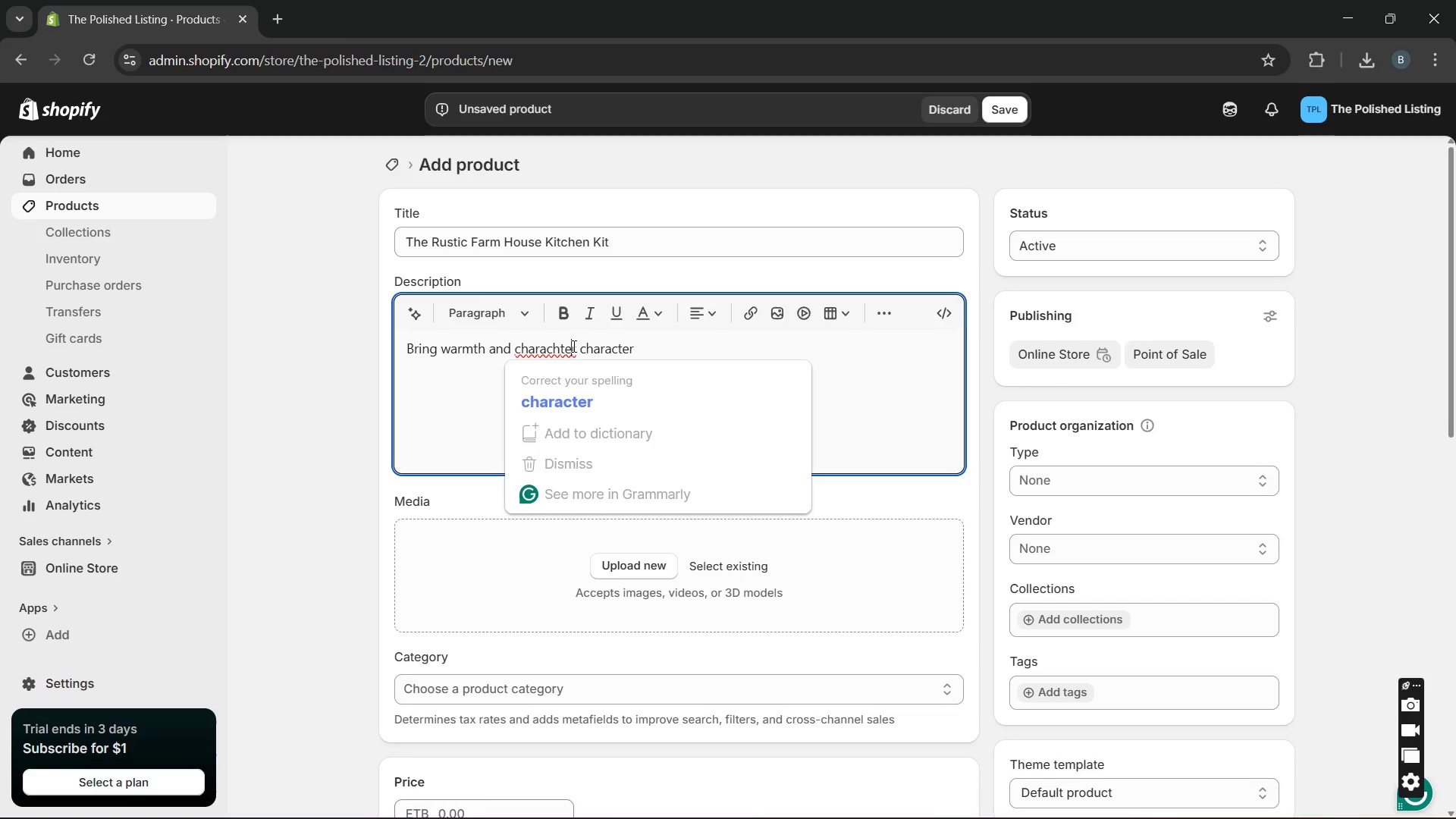 
double_click([573, 346])
 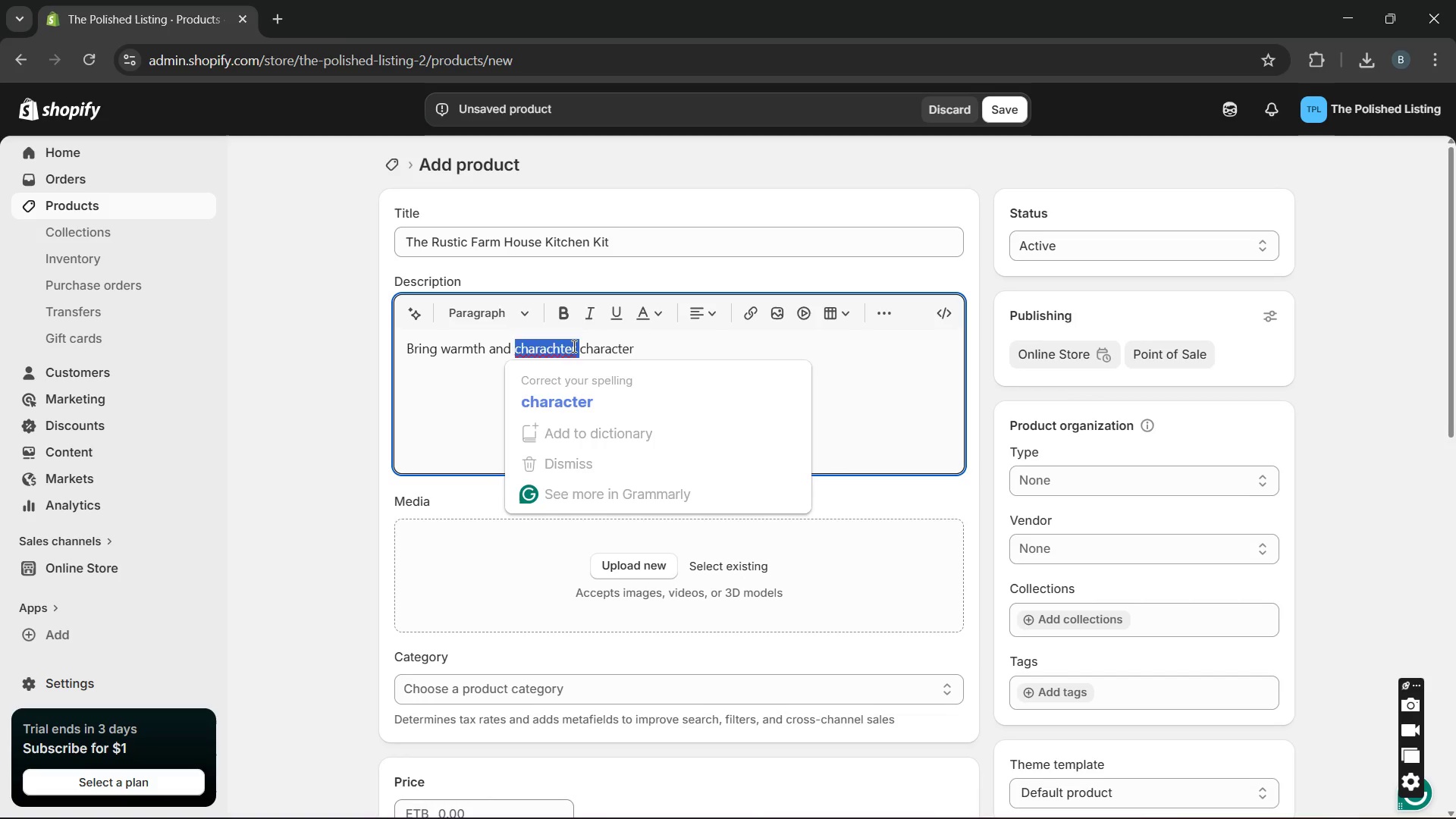 
key(Backspace)
 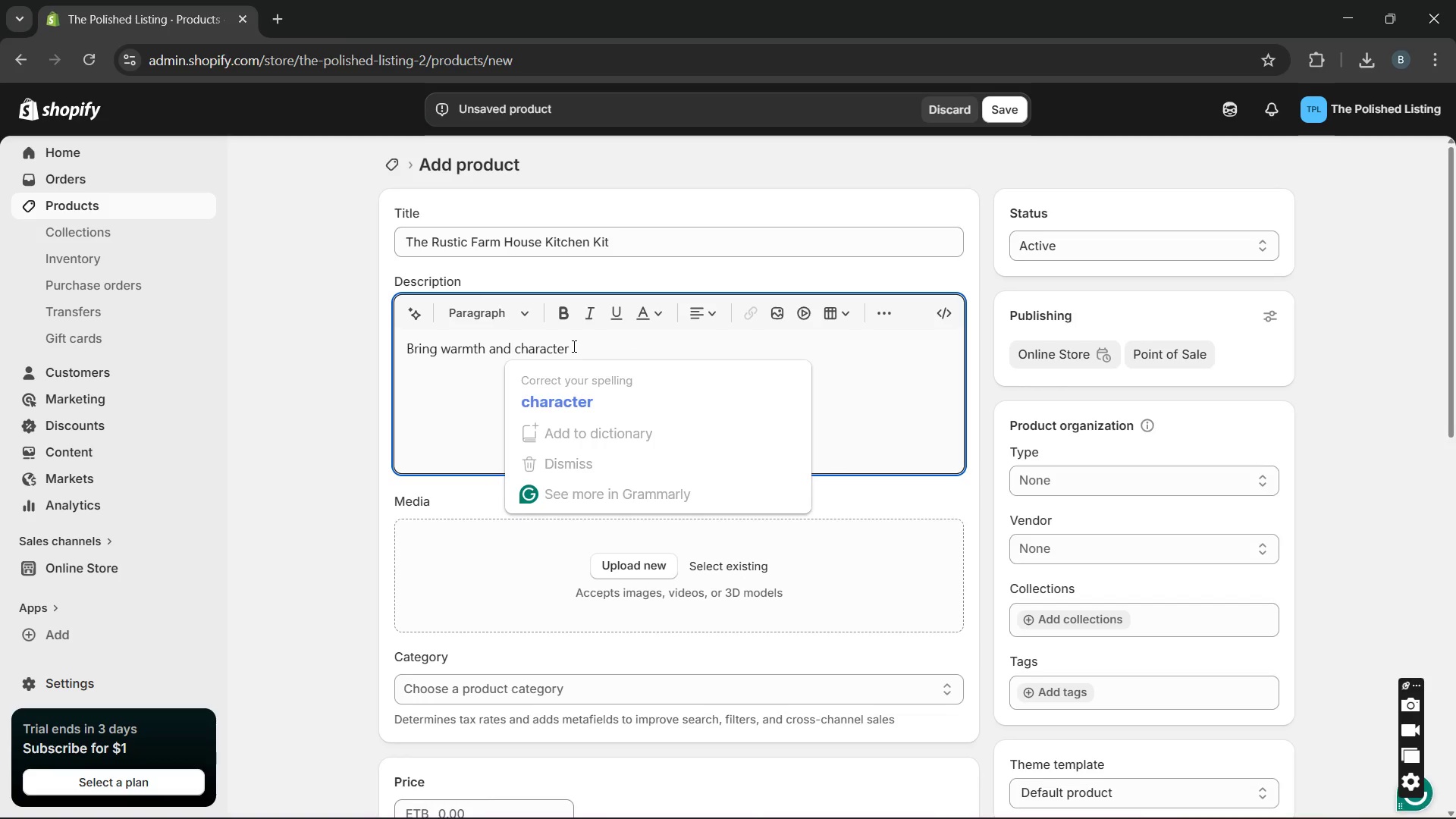 
left_click([573, 346])
 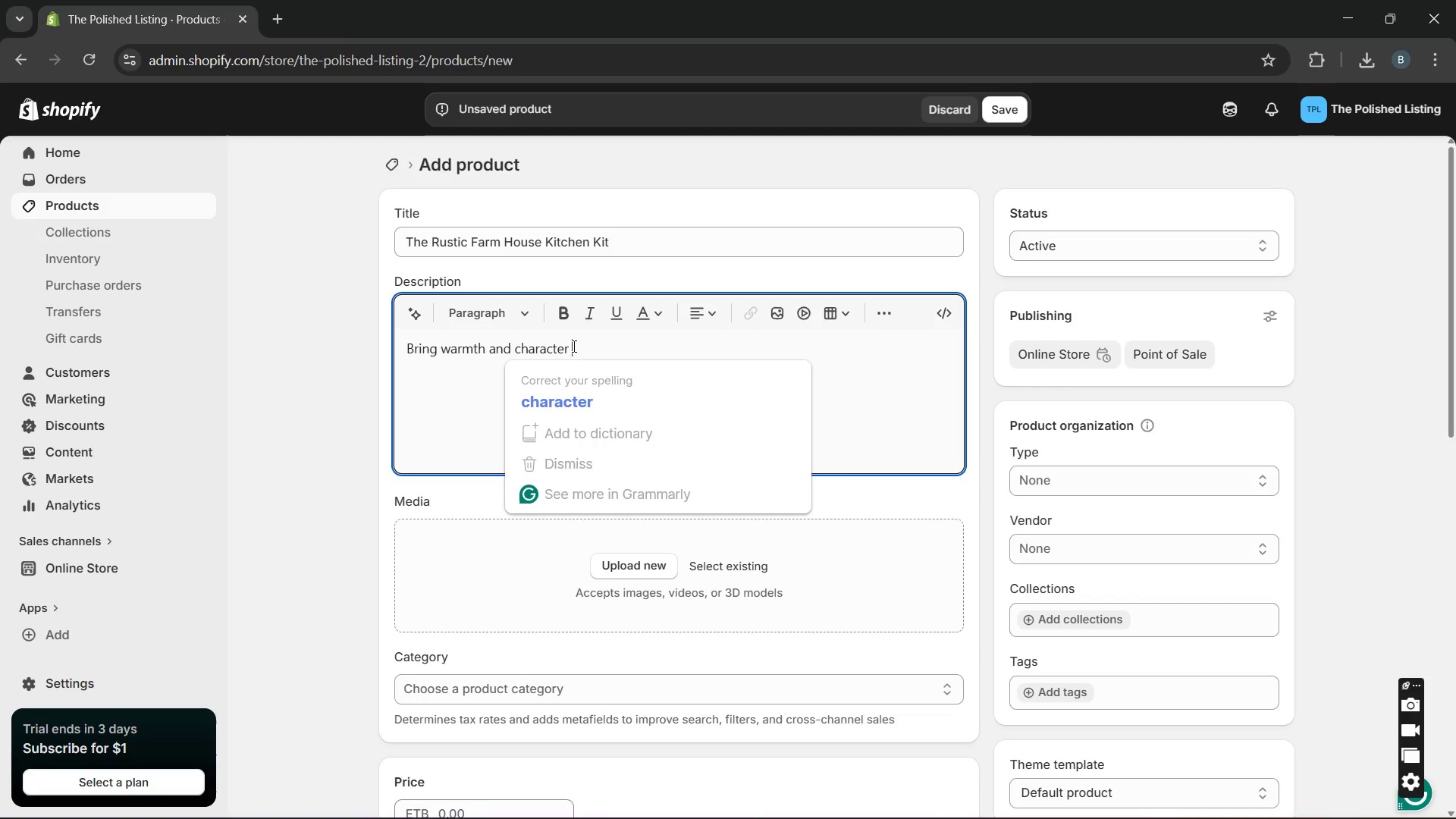 
type(to kitchen)
 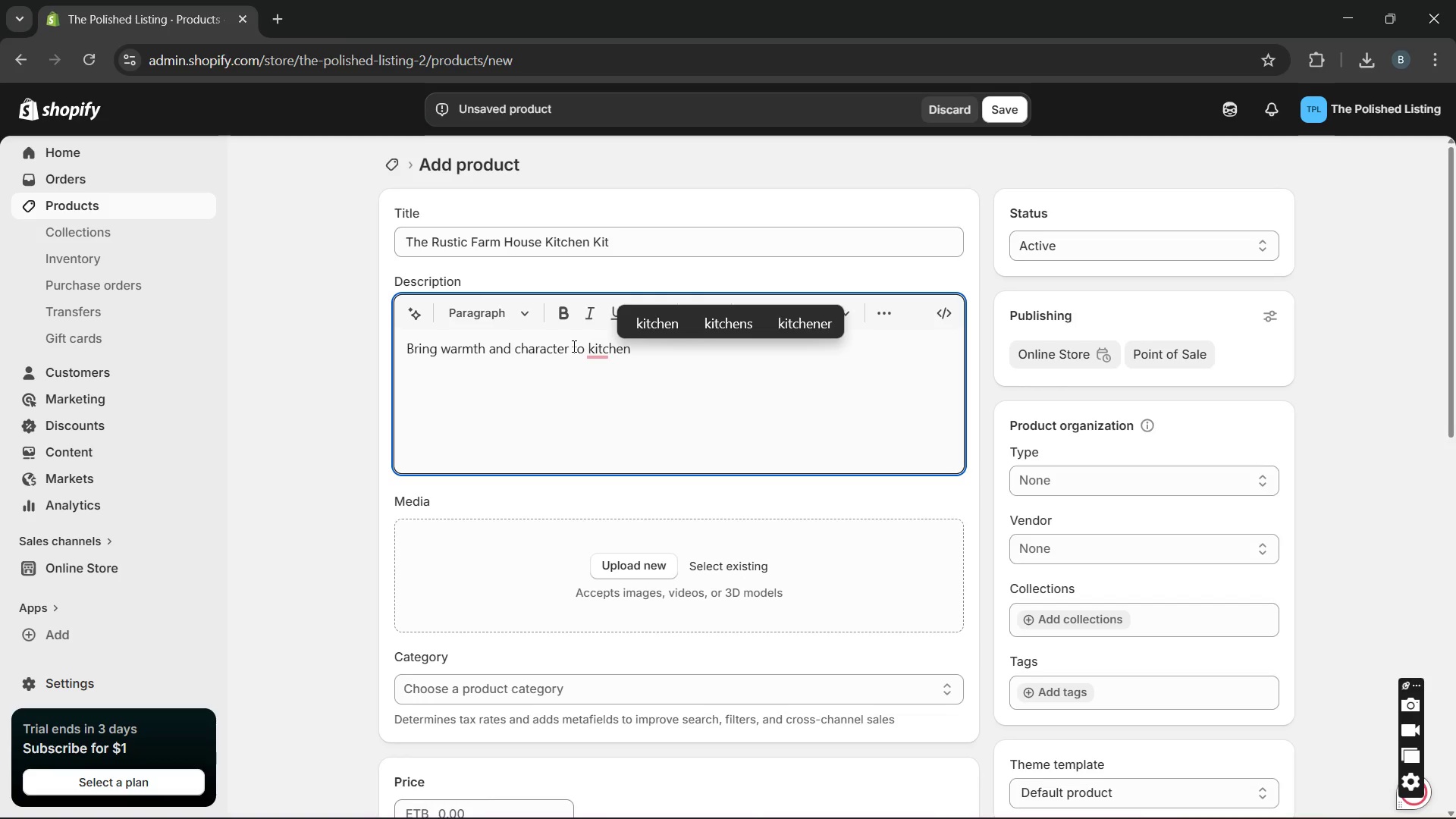 
type( spaces with the r)
 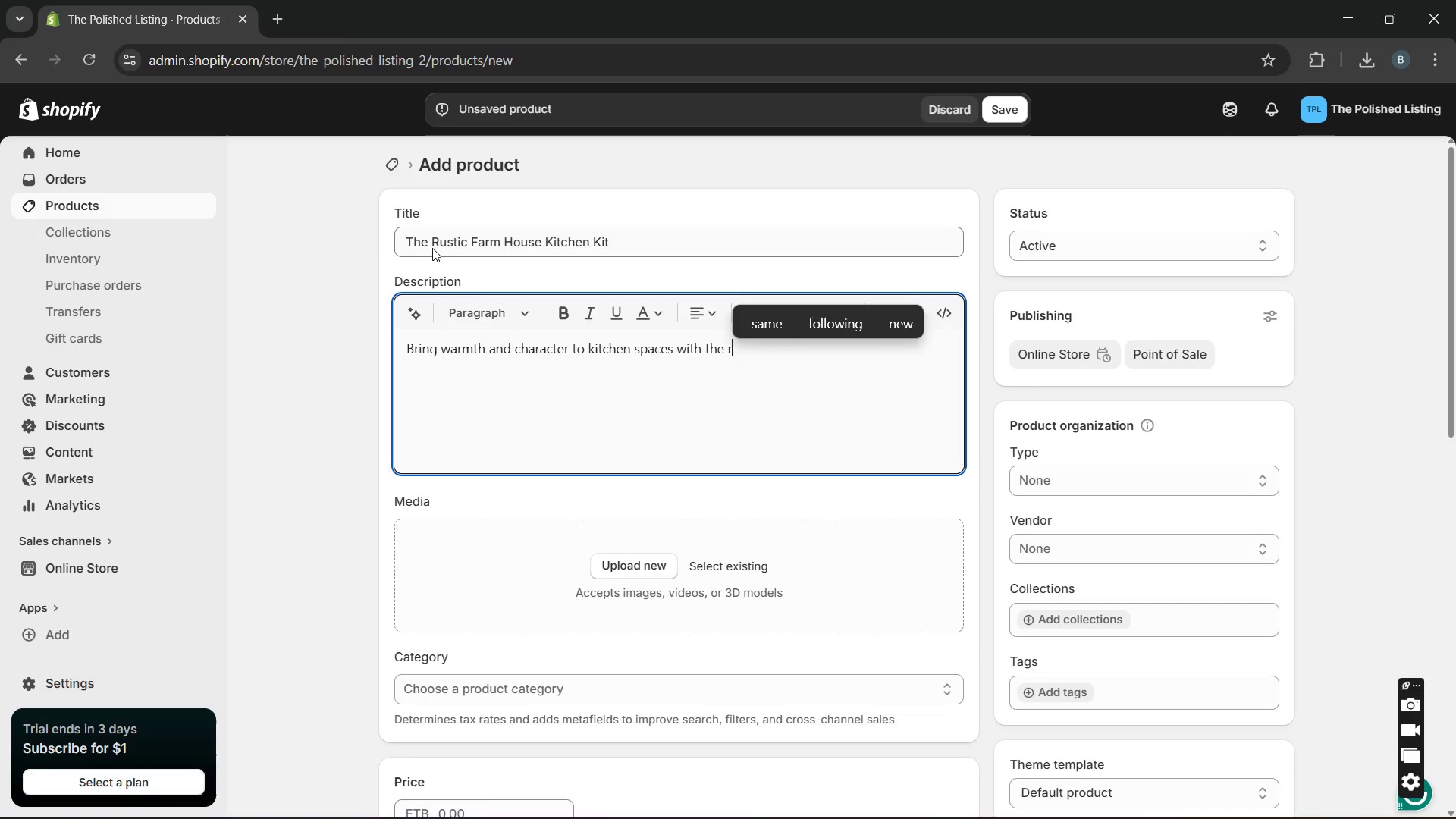 
left_click_drag(start_coordinate=[433, 248], to_coordinate=[621, 240])
 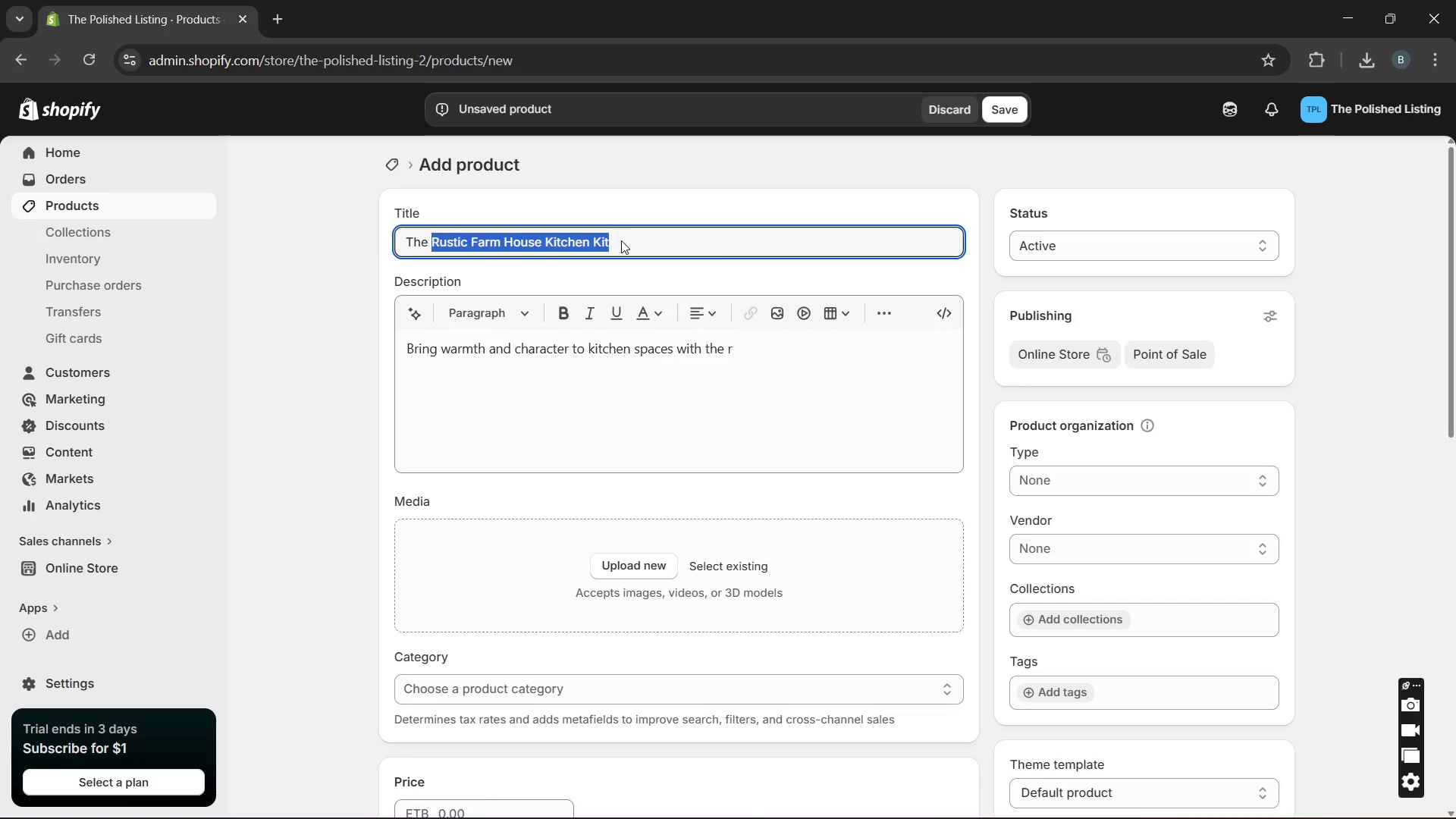 
key(Control+C)
 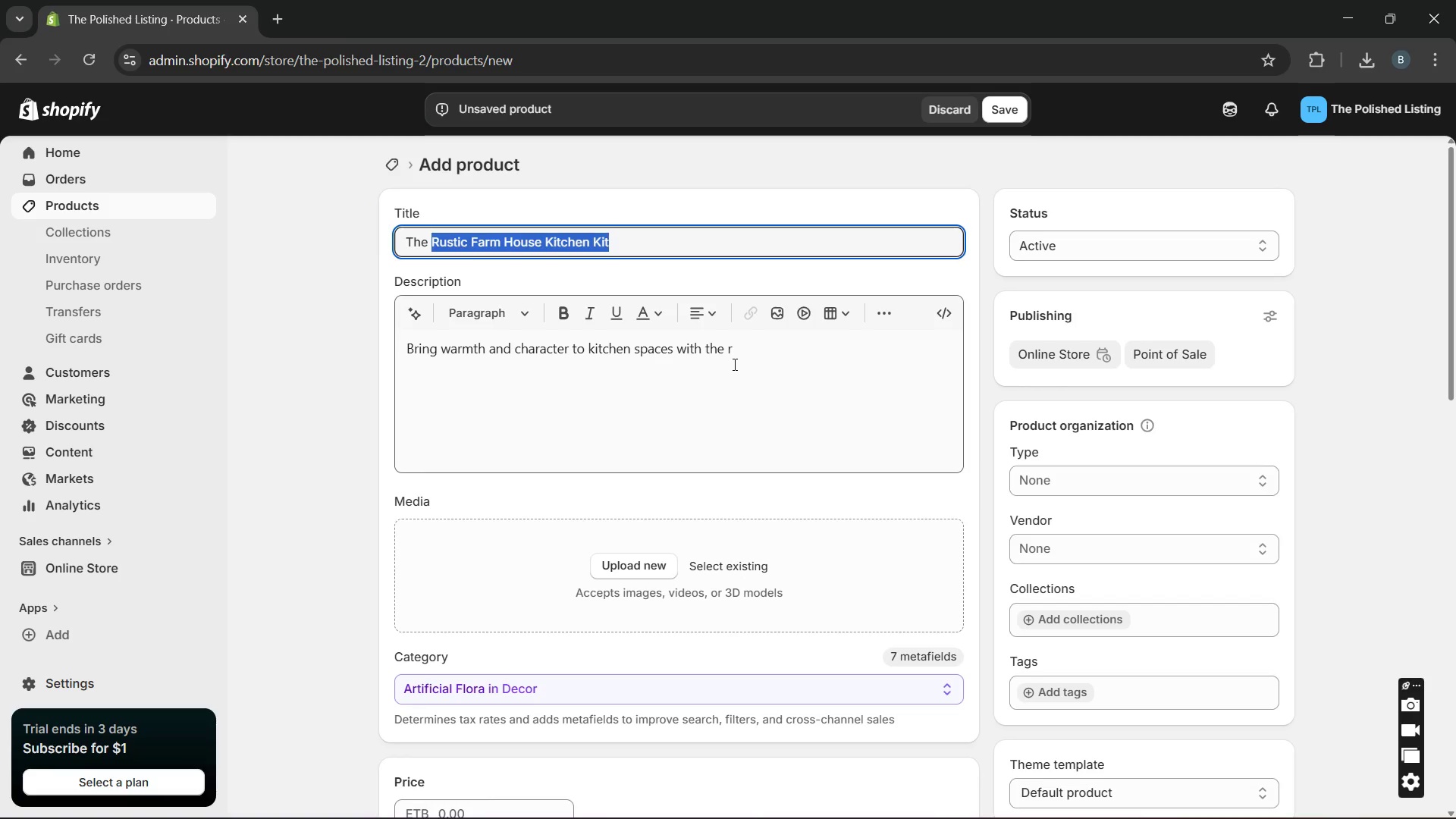 
left_click([733, 364])
 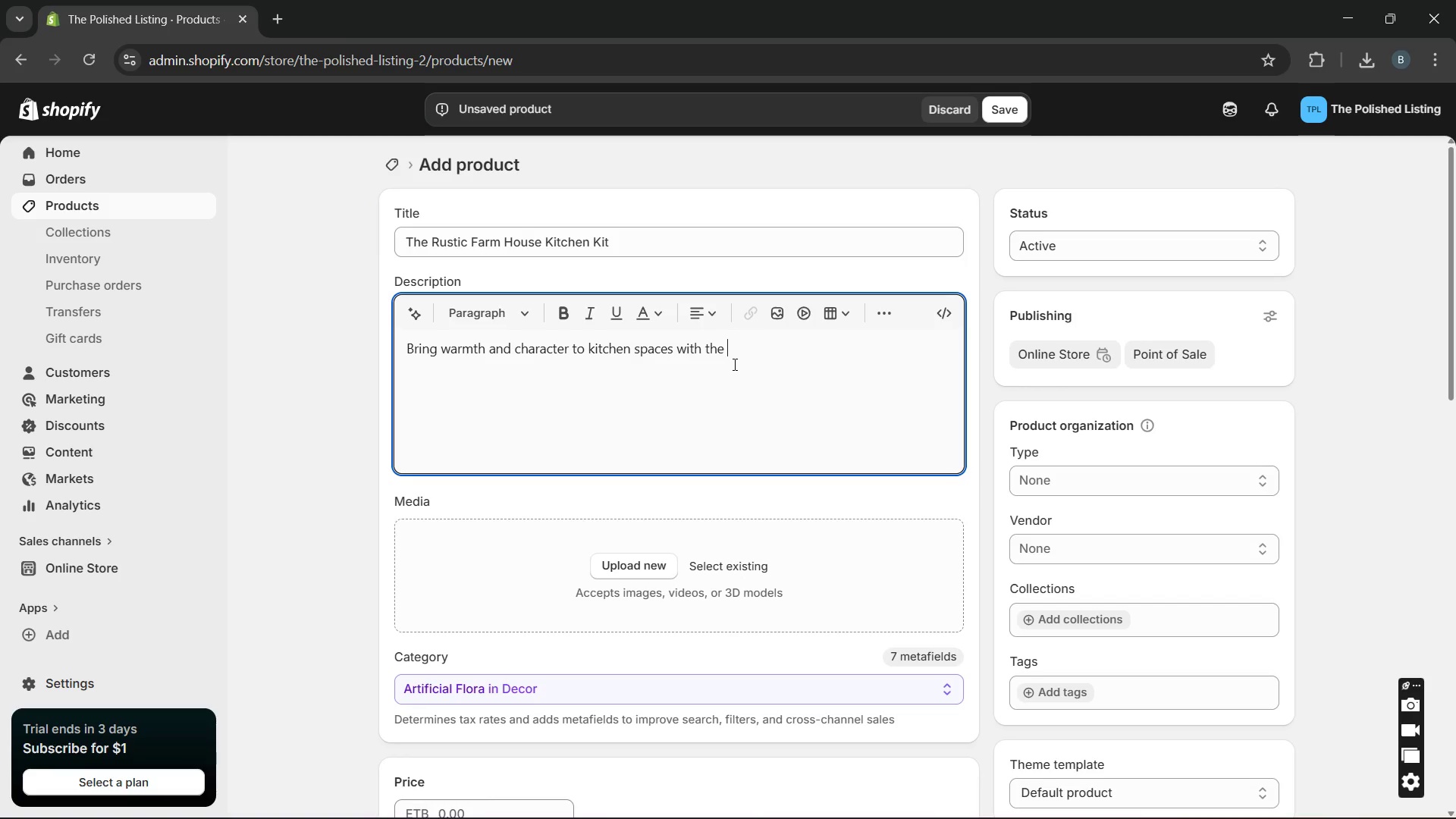 
key(Backspace)
 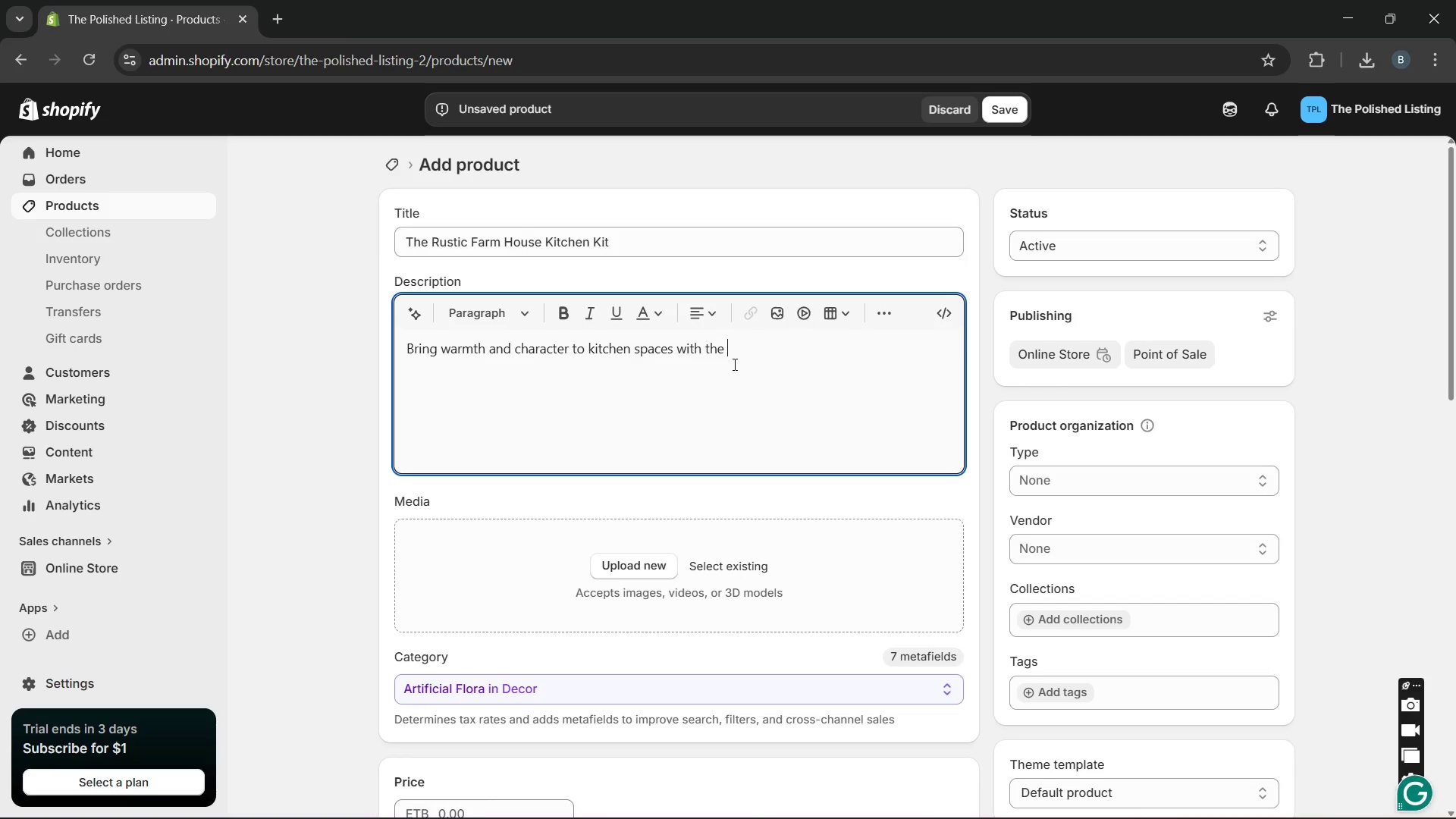 
key(Control+V)
 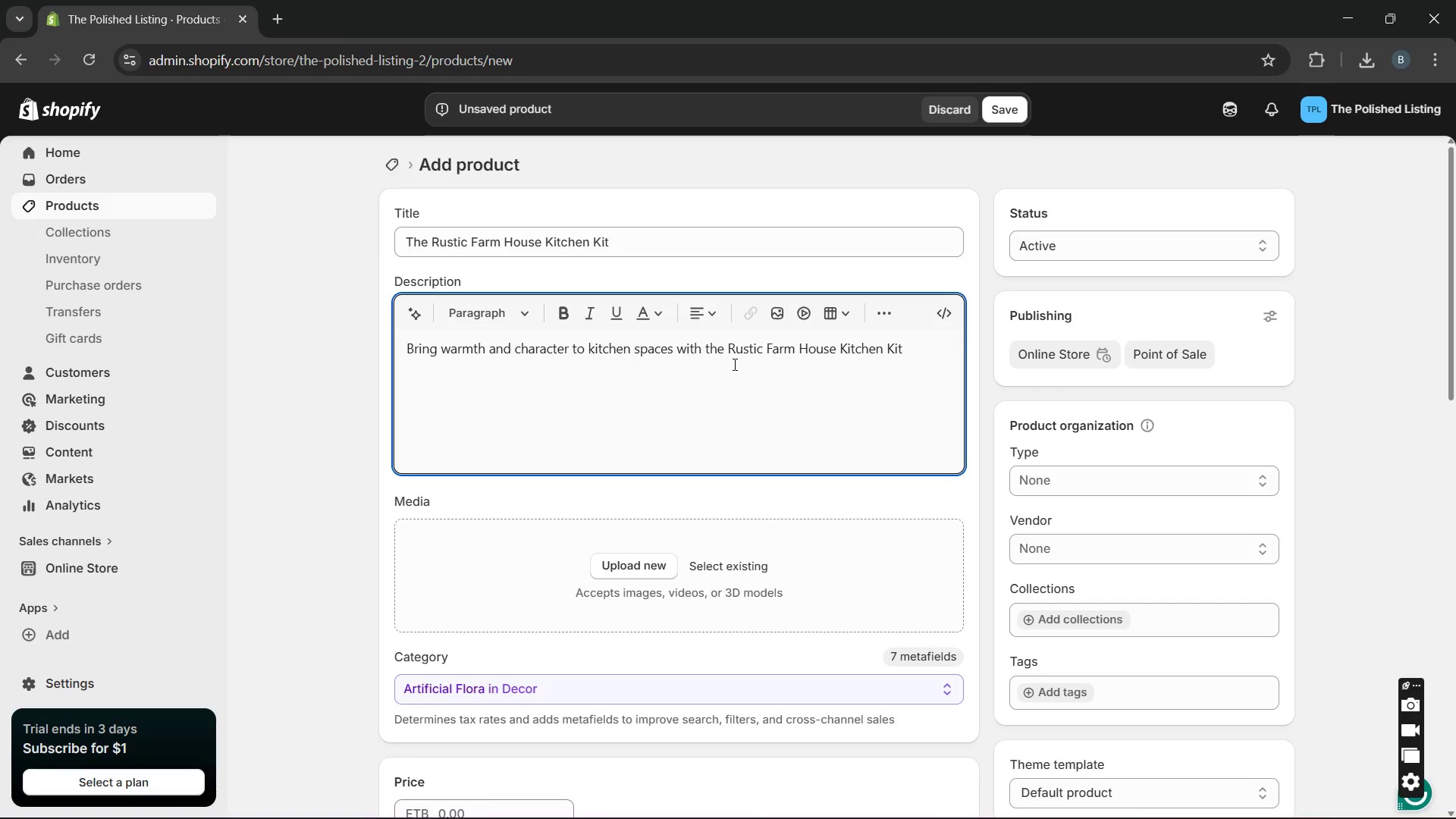 
type(.This set-up blends cosy tec)
key(Backspace)
type(xtures and timeless charm )
 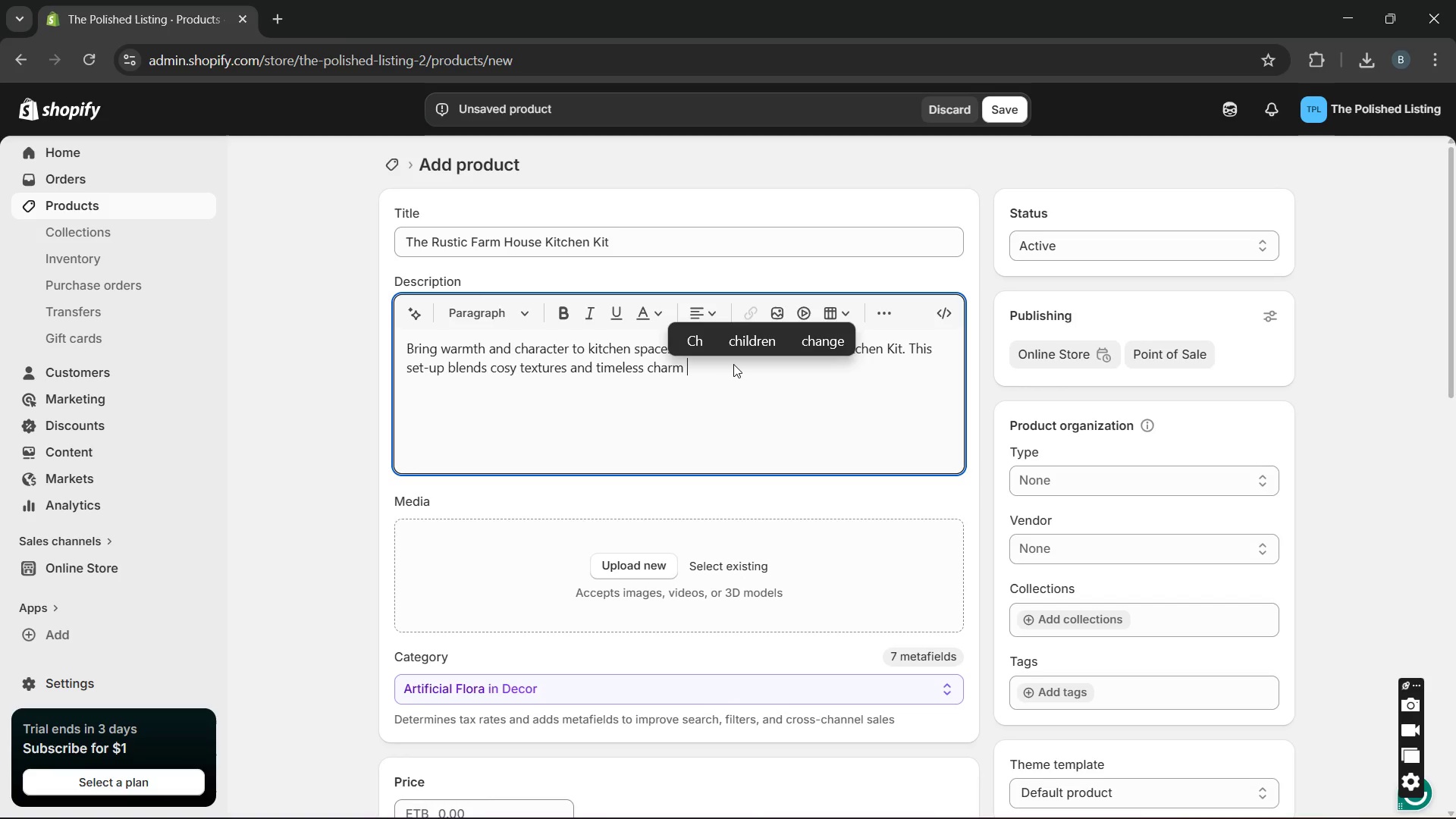 
wait(12.67)
 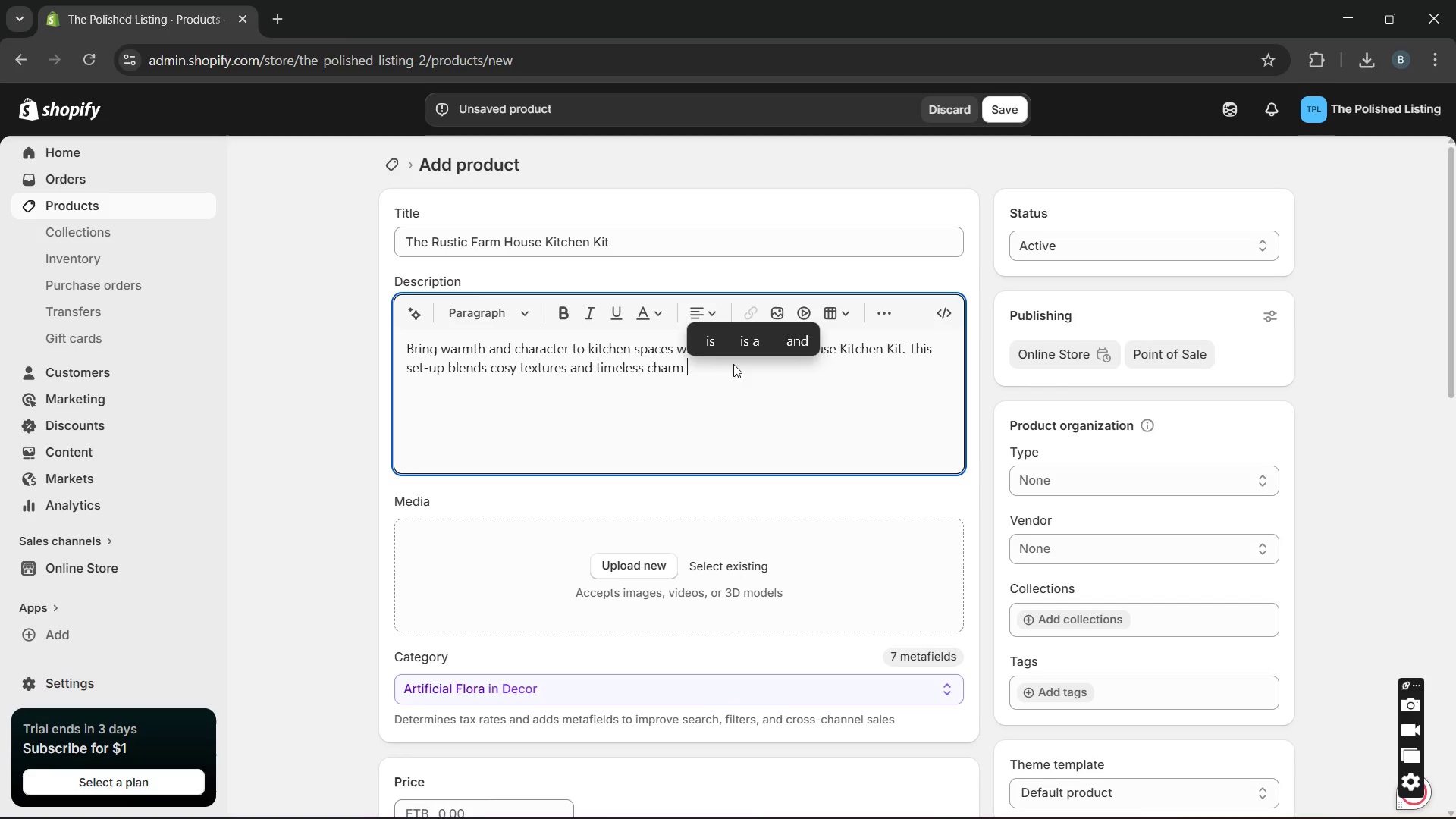 
type(to create a welcomimn)
key(Backspace)
type(g kitchen buyers instantely v)
key(Backspace)
type(connect with )
 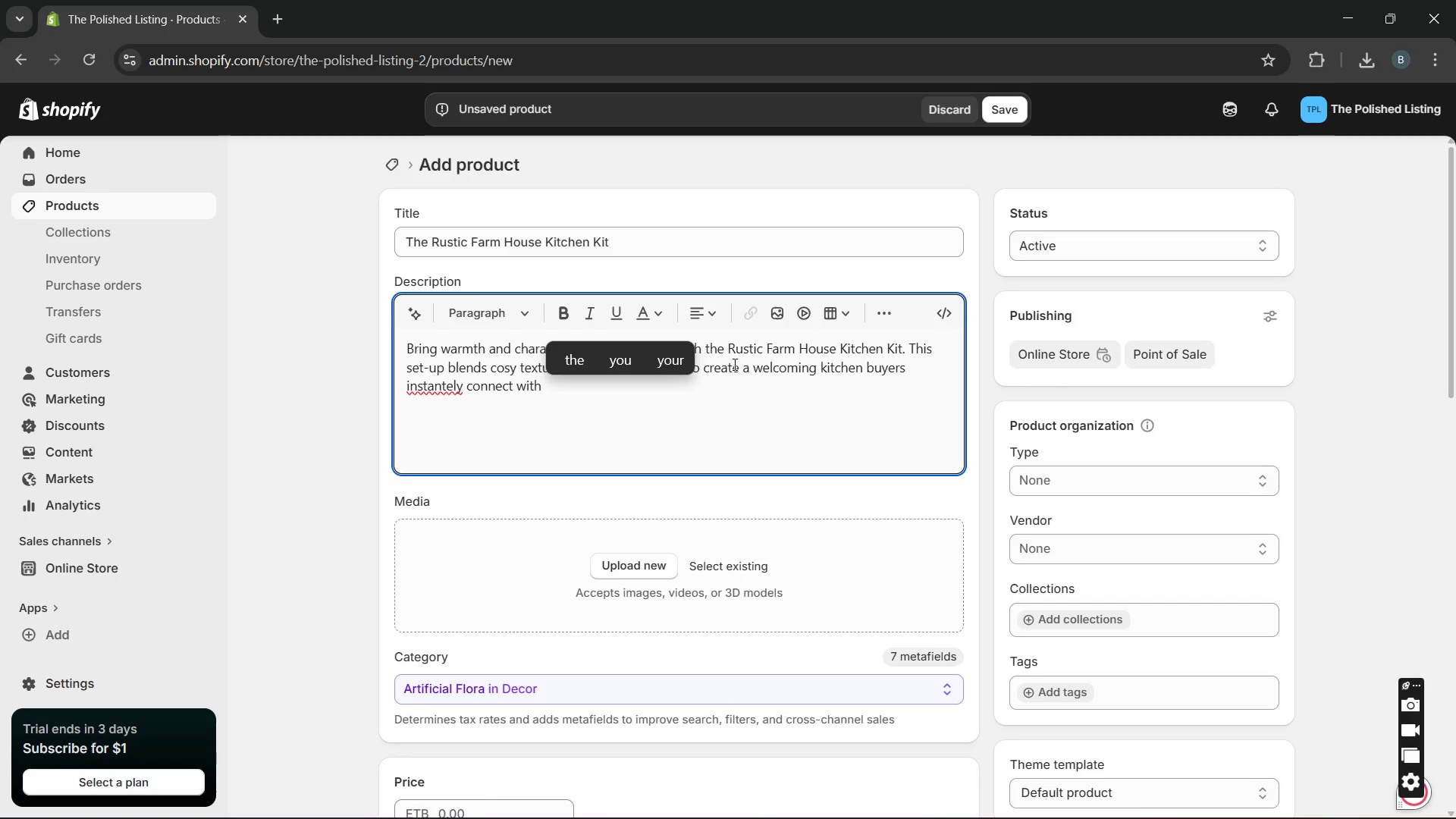 
key(Backspace)
 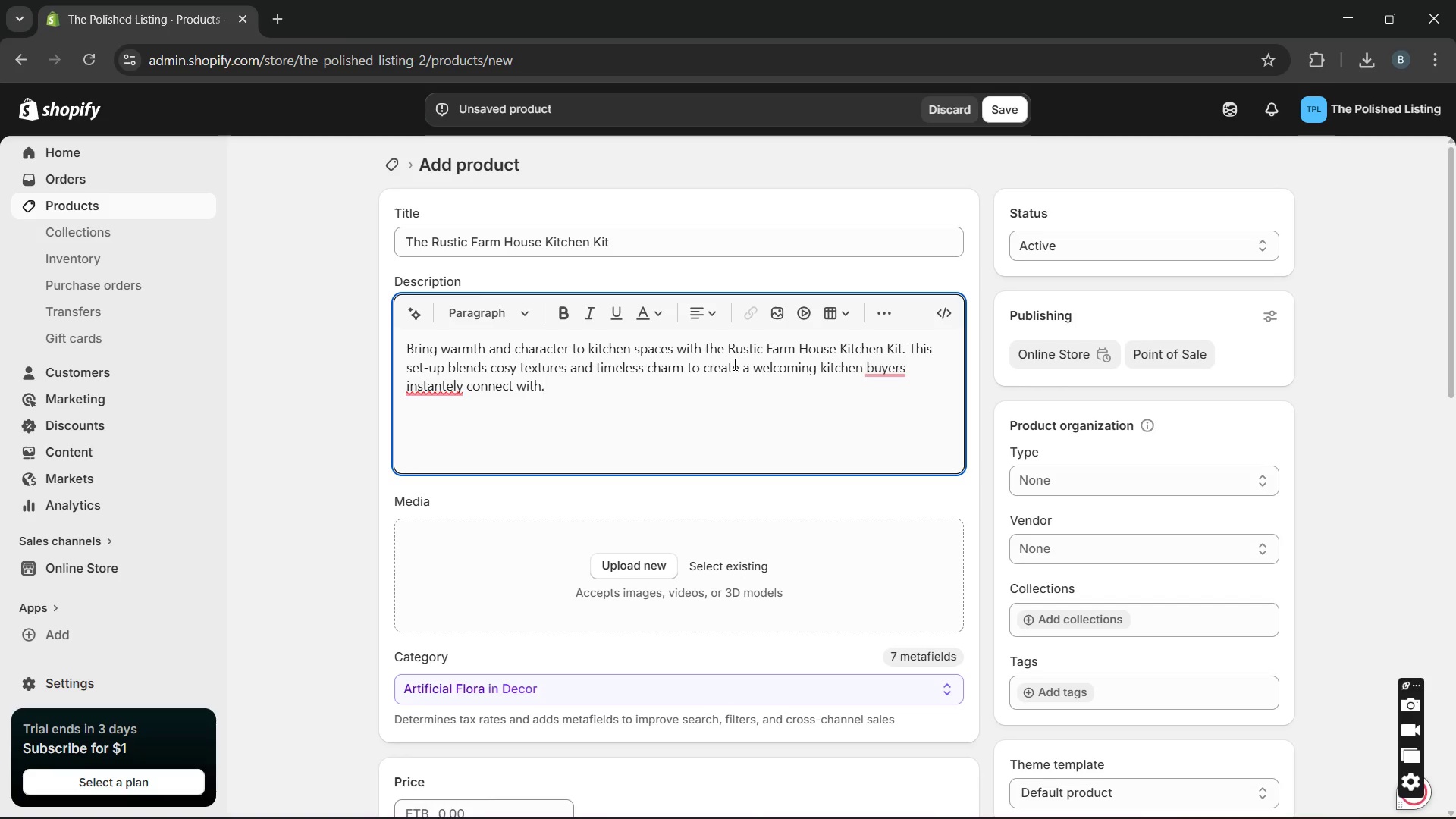 
key(Period)
 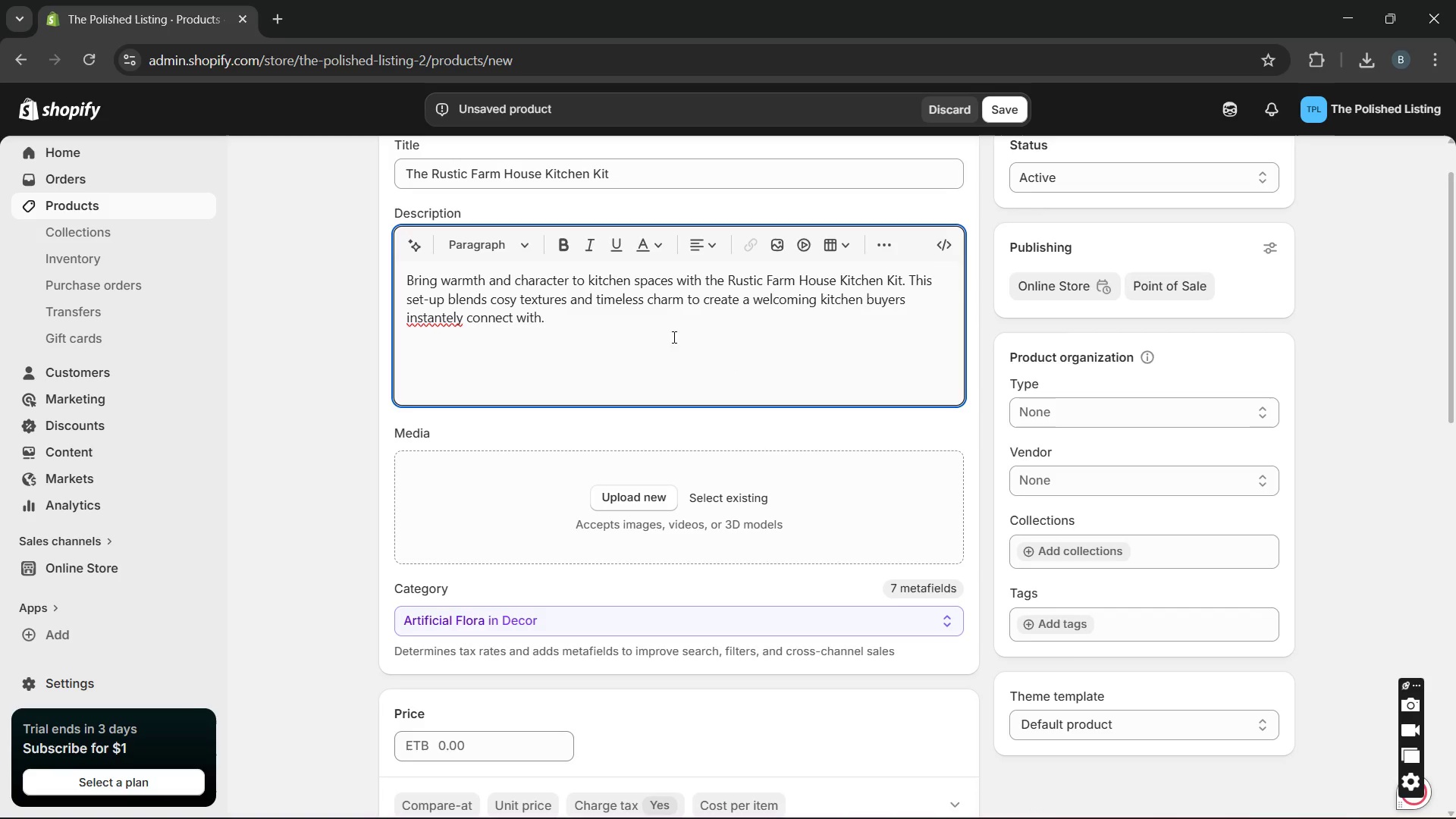 
mouse_move([453, 333])
 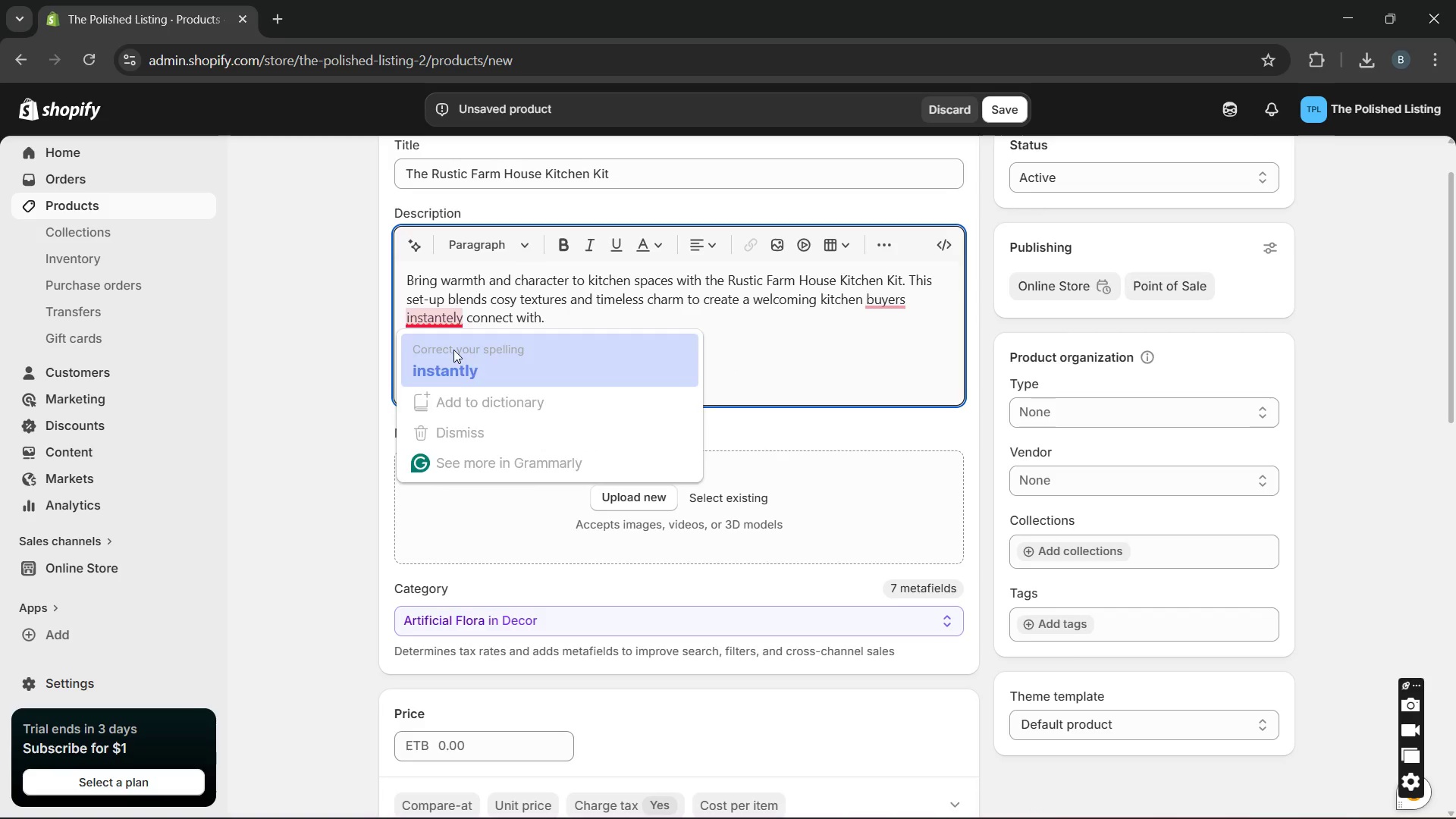 
left_click([453, 350])
 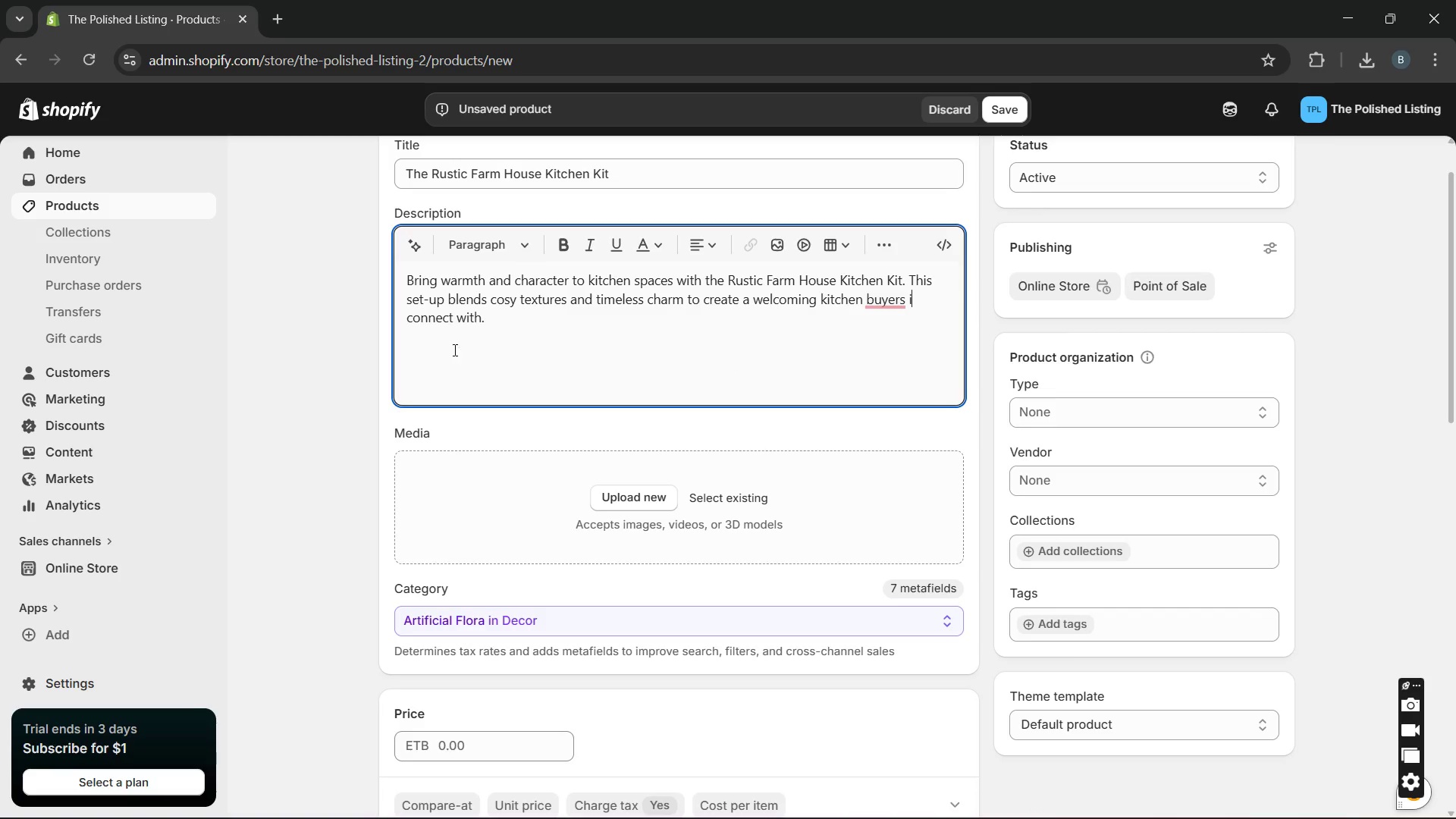 
key(Unknown)
 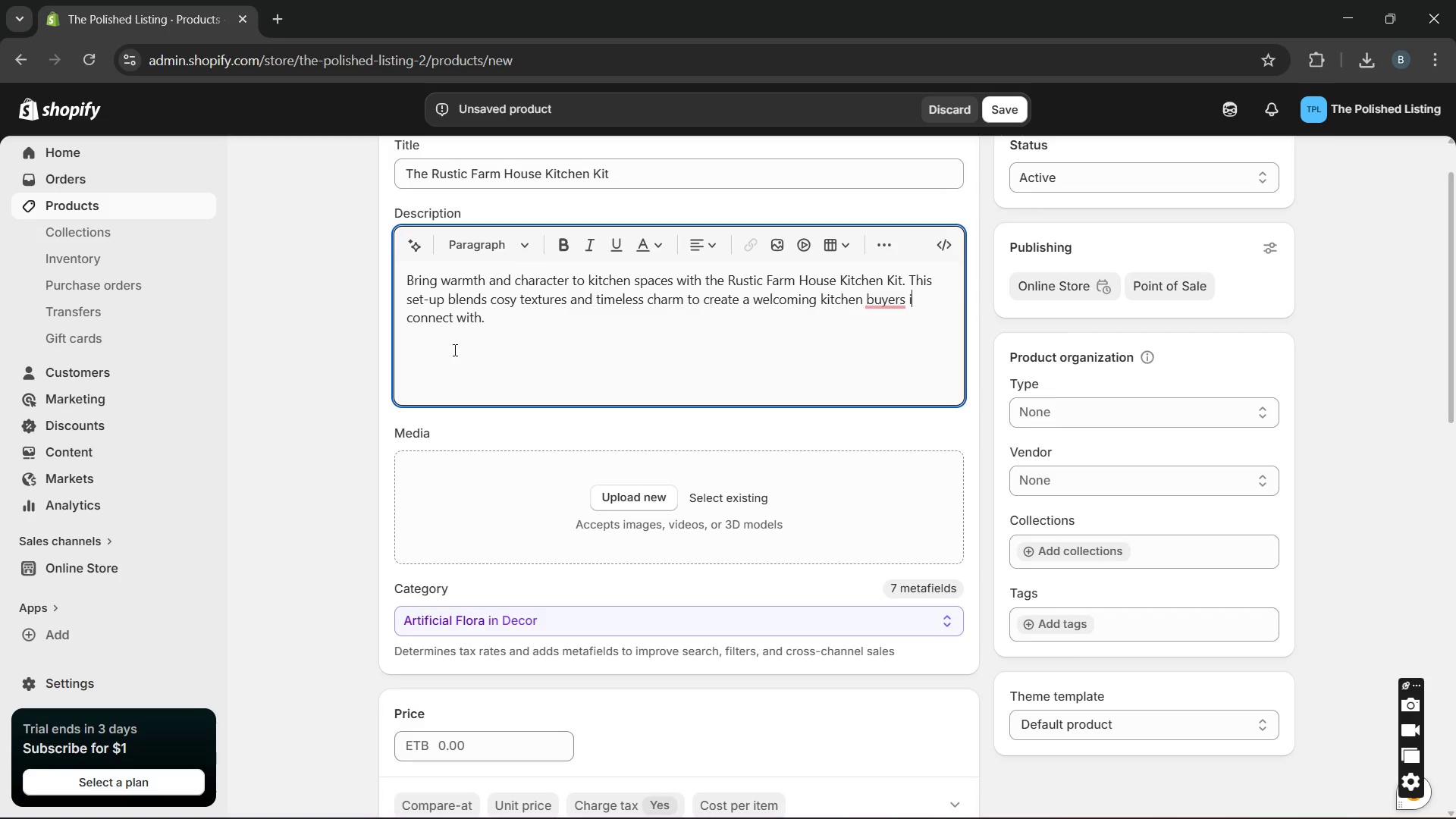 
key(Unknown)
 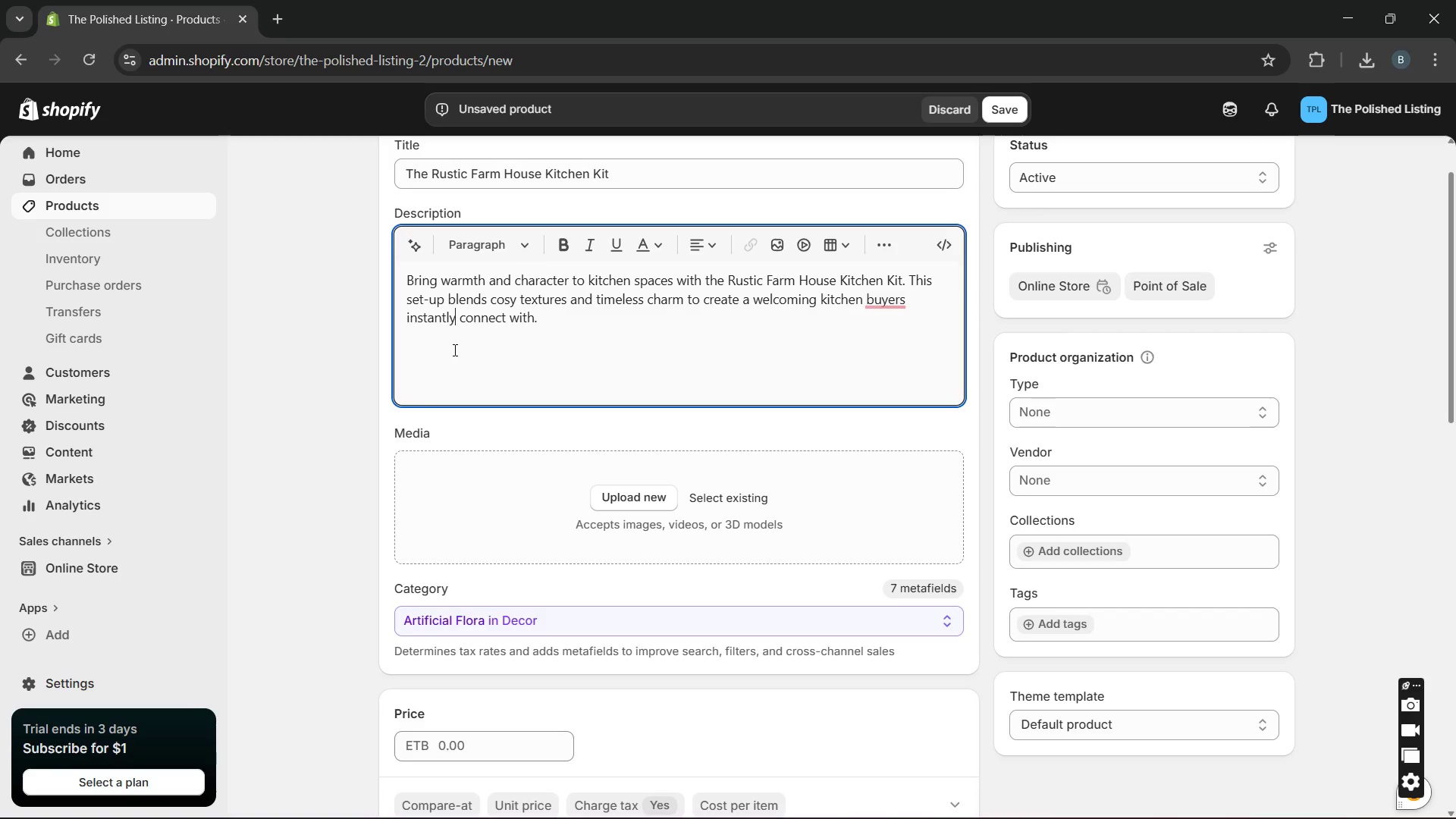 
key(Unknown)
 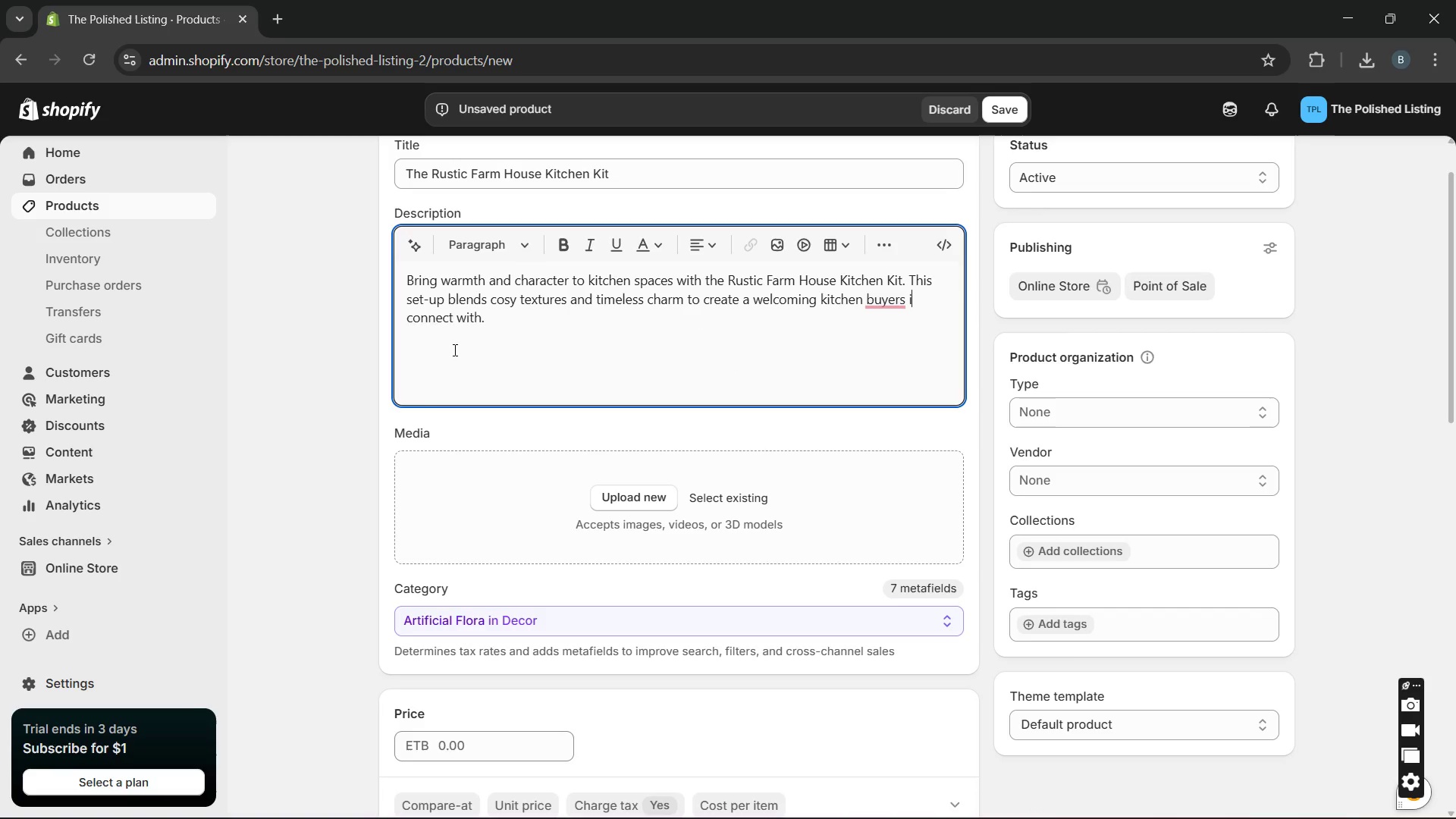 
key(Unknown)
 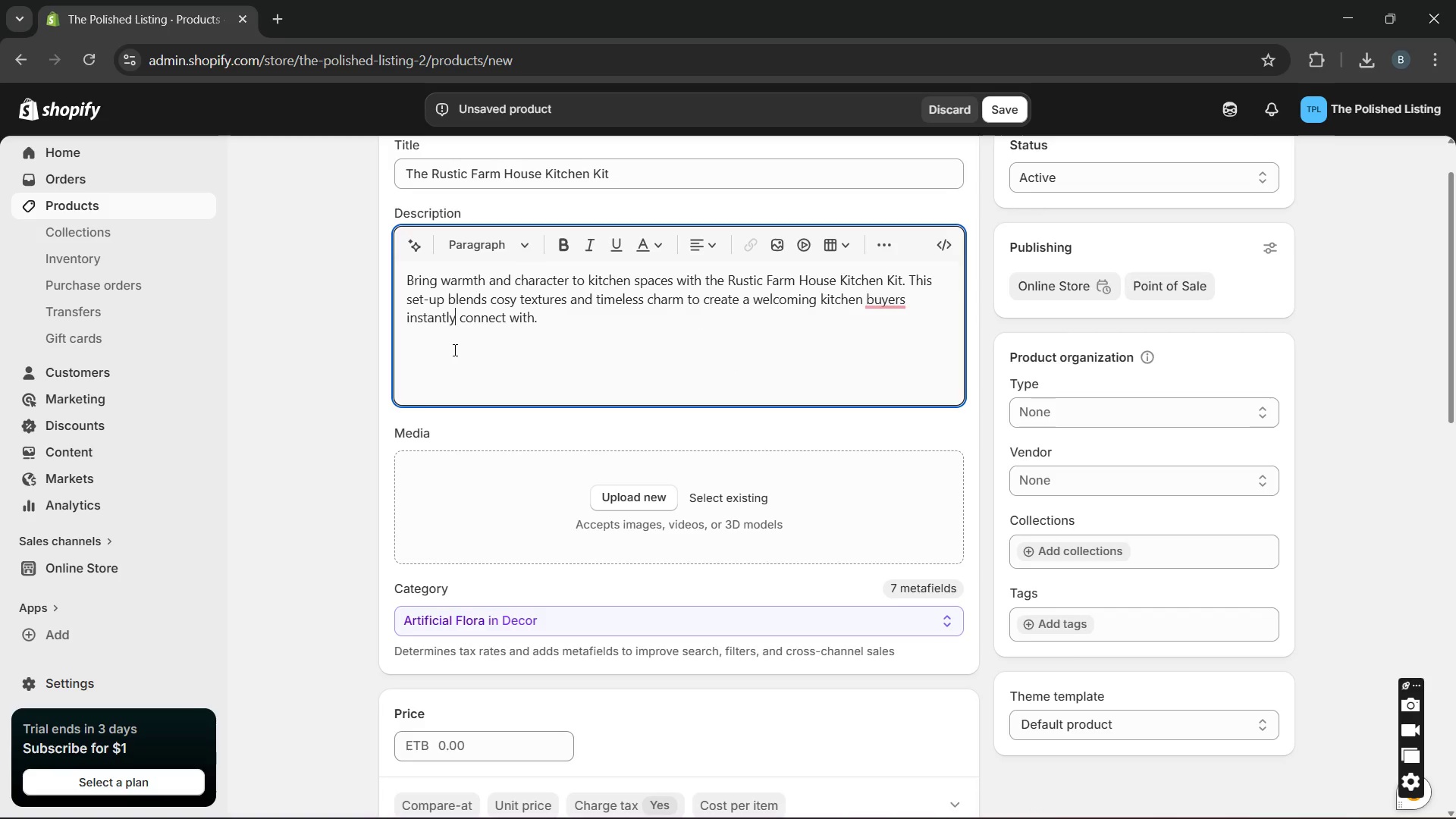 
key(Unknown)
 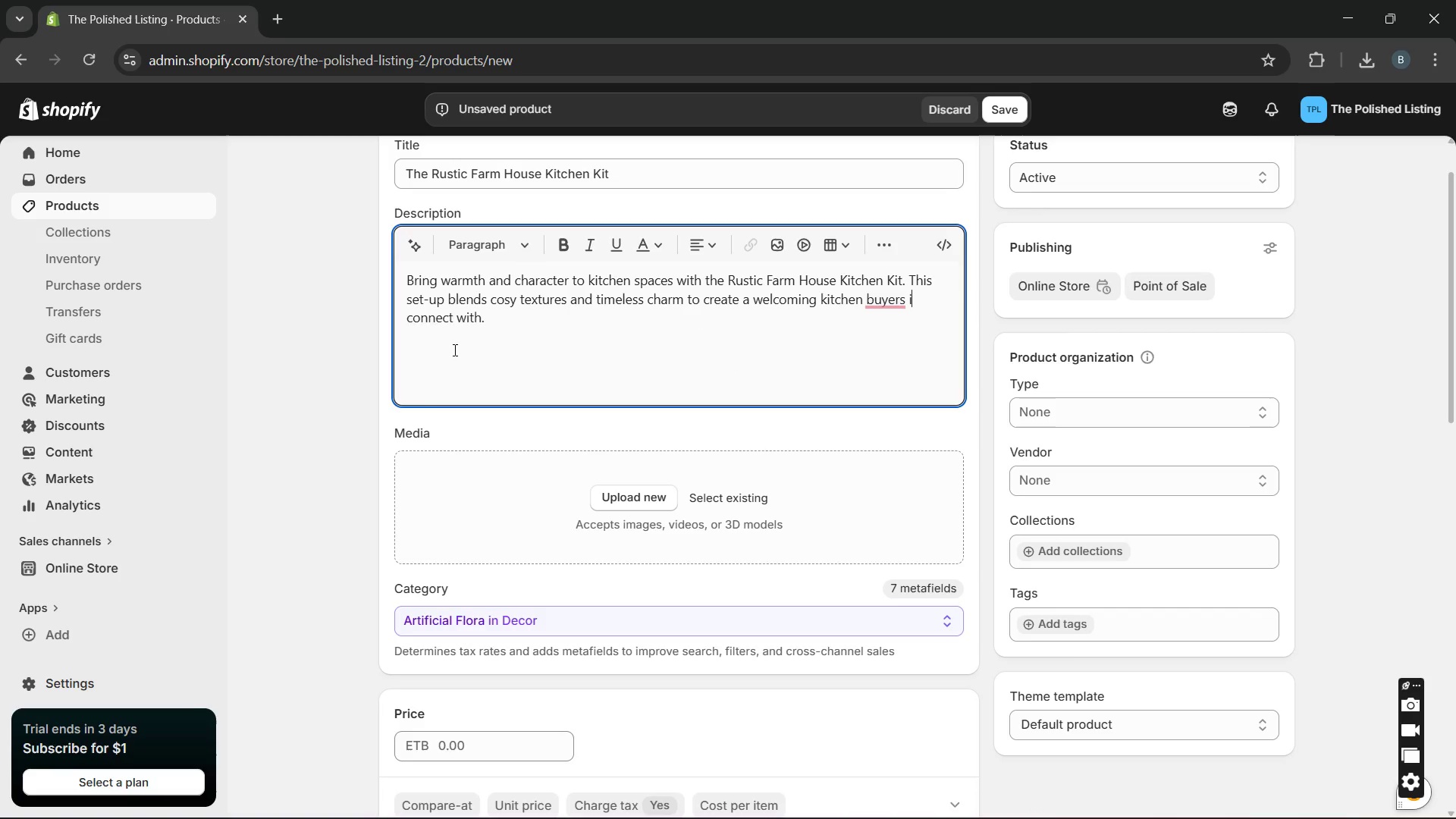 
key(Unknown)
 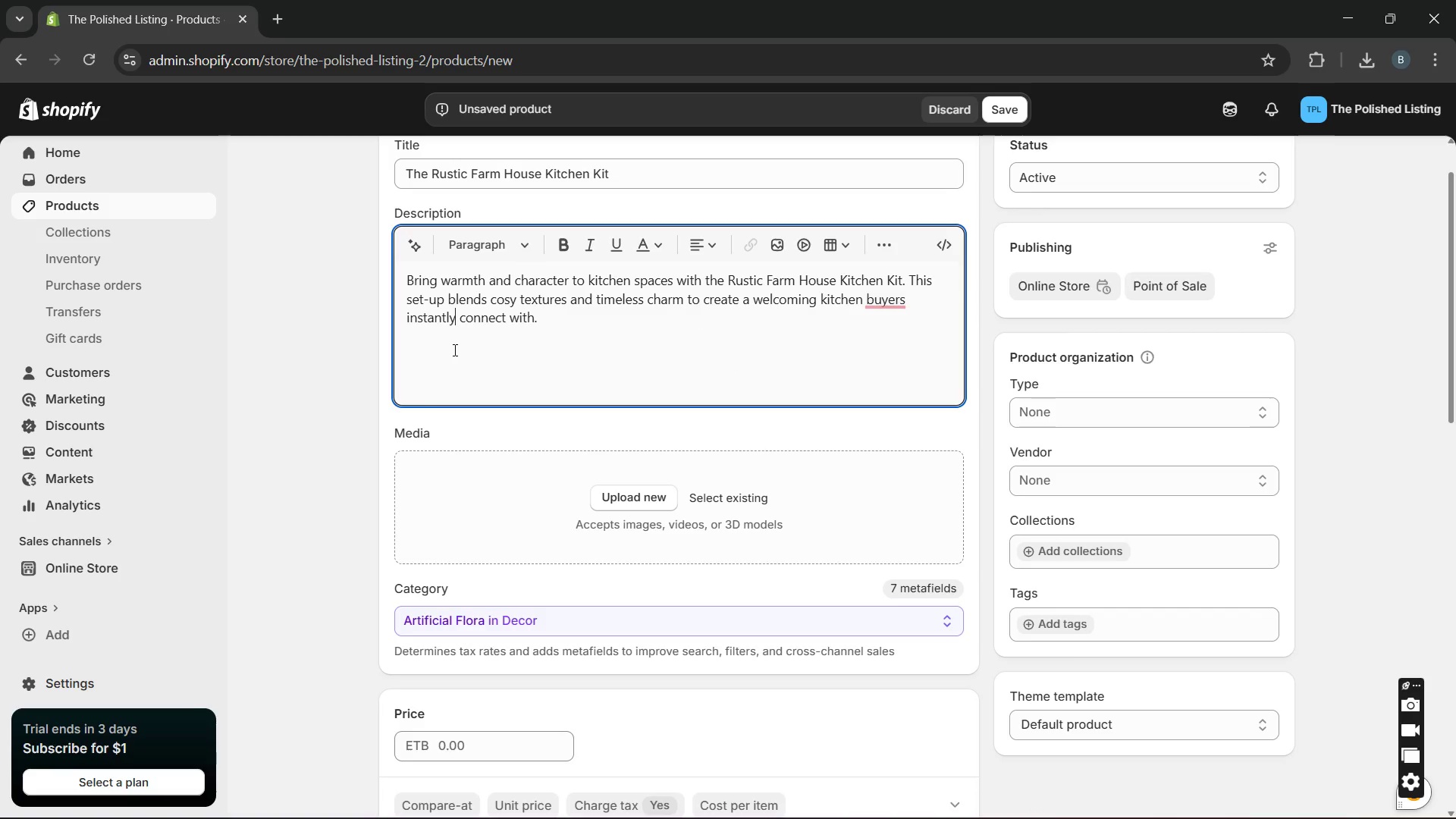 
key(Unknown)
 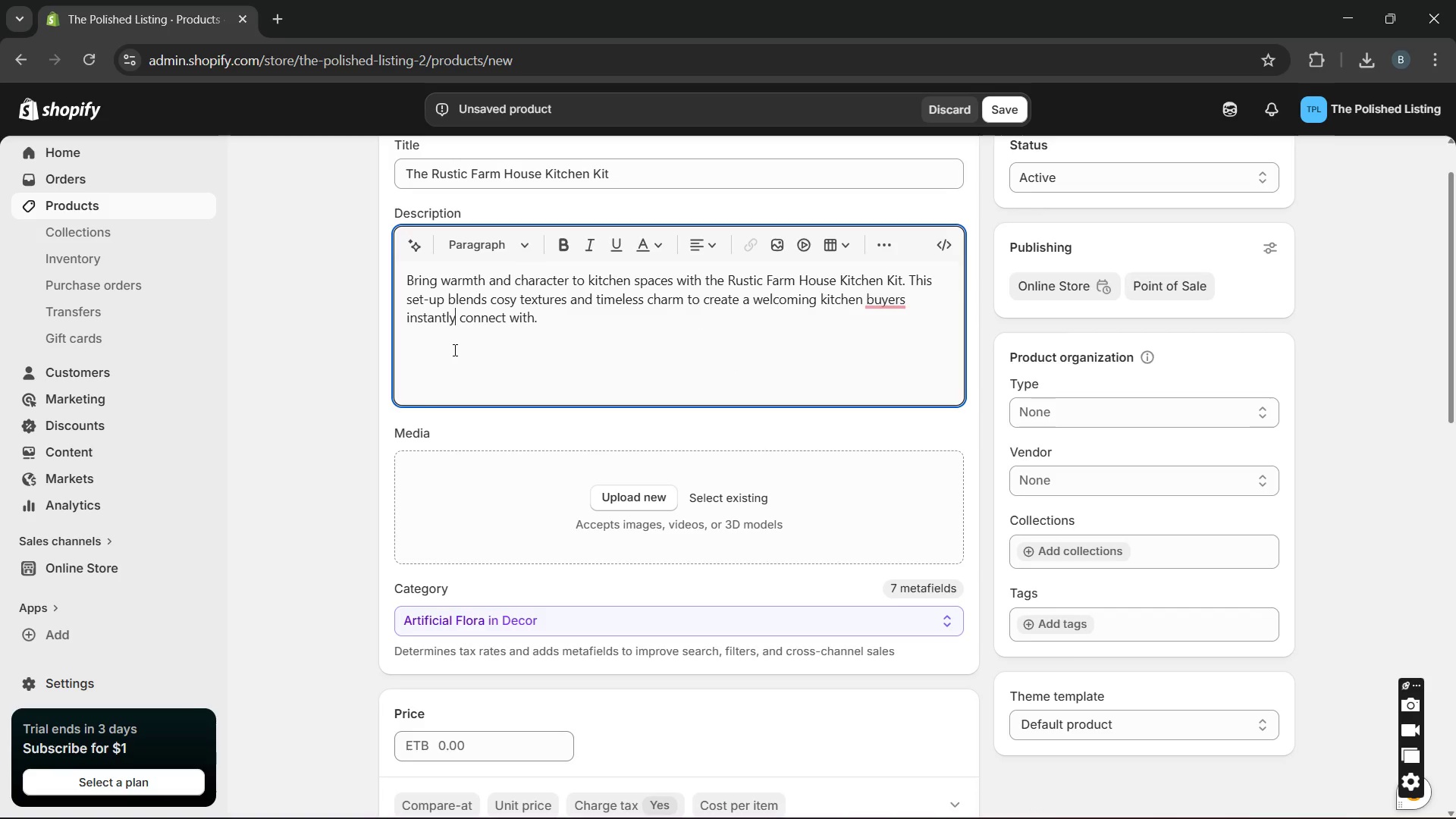 
key(Unknown)
 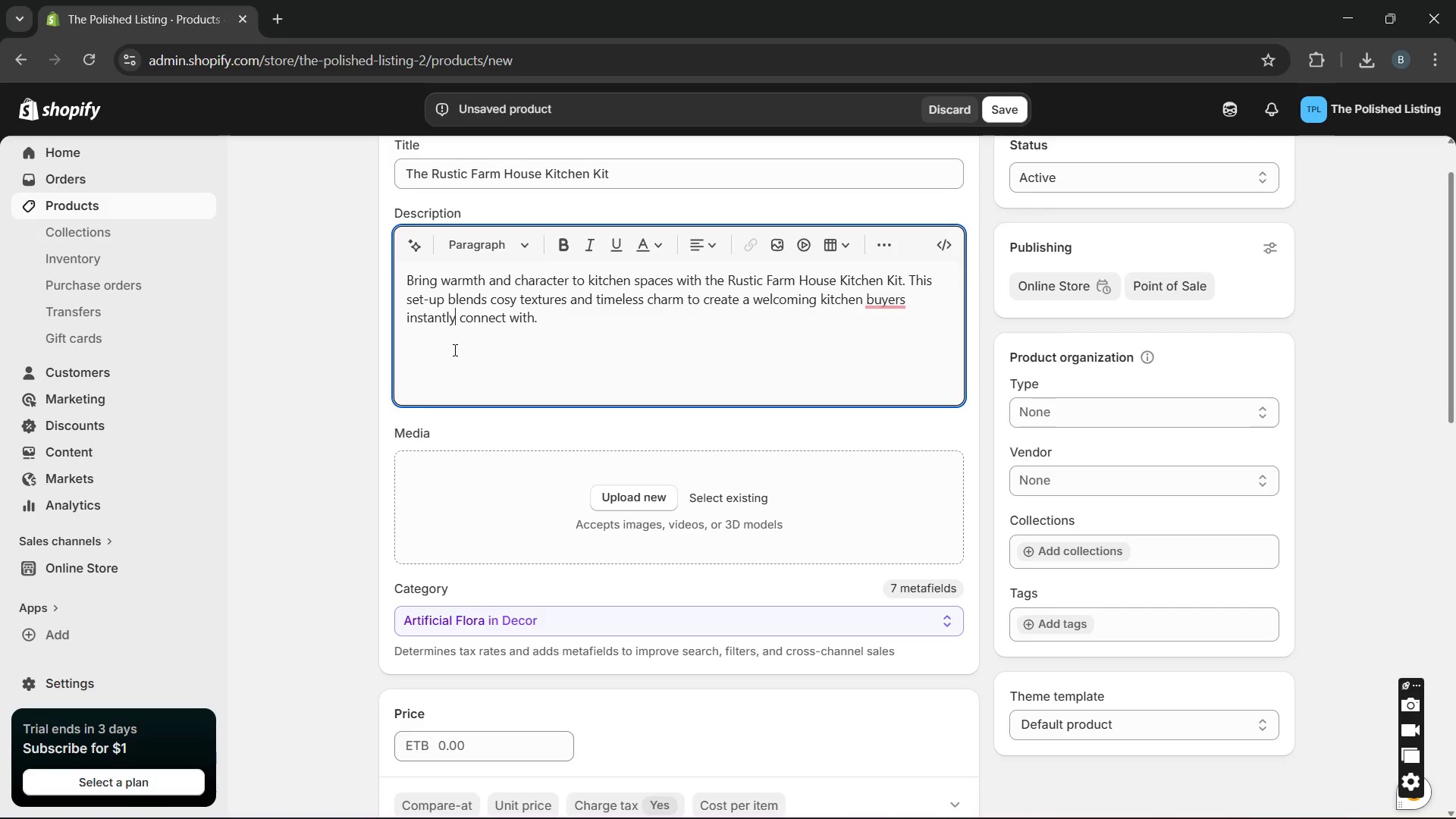 
key(Unknown)
 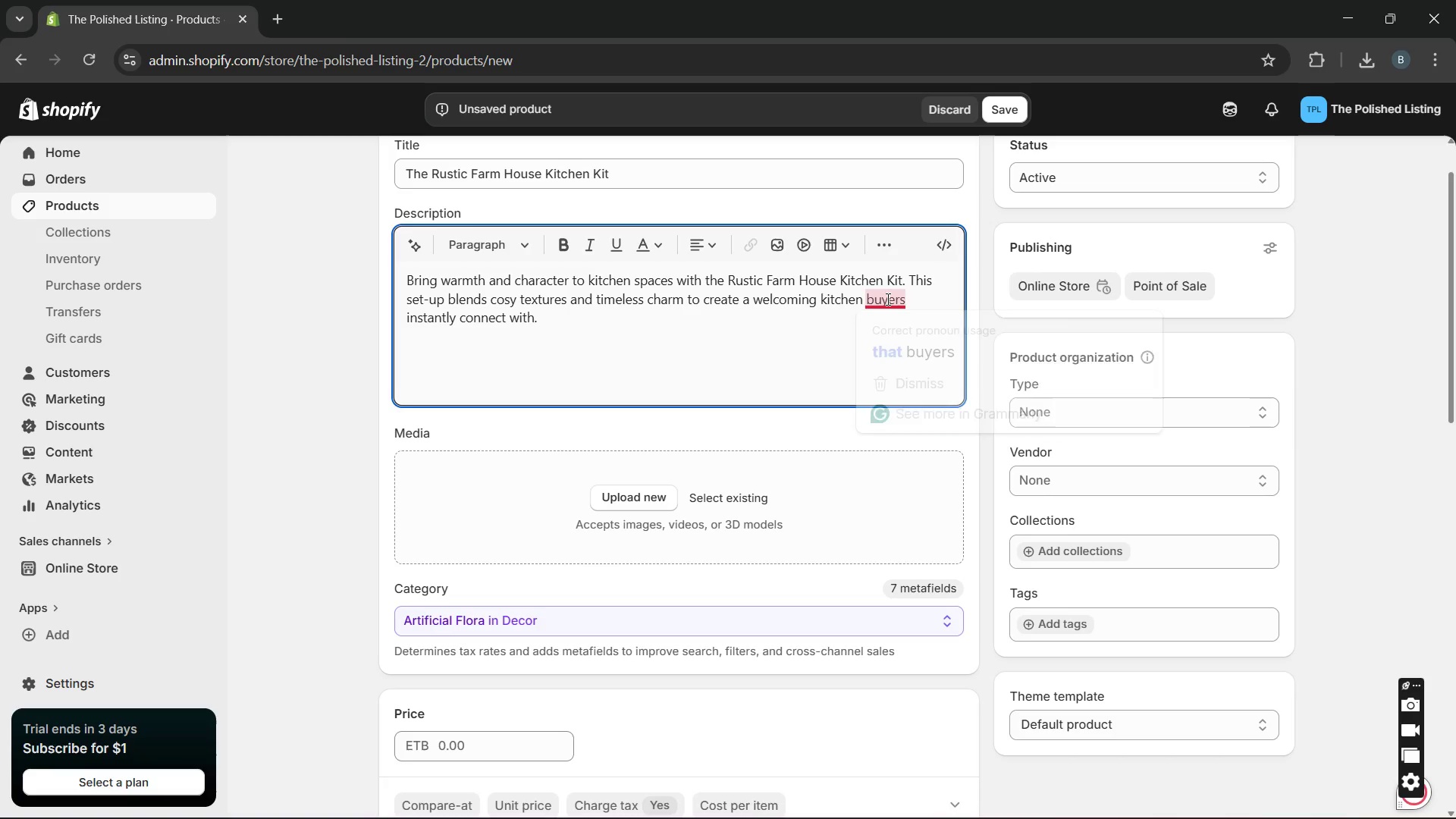 
left_click([889, 350])
 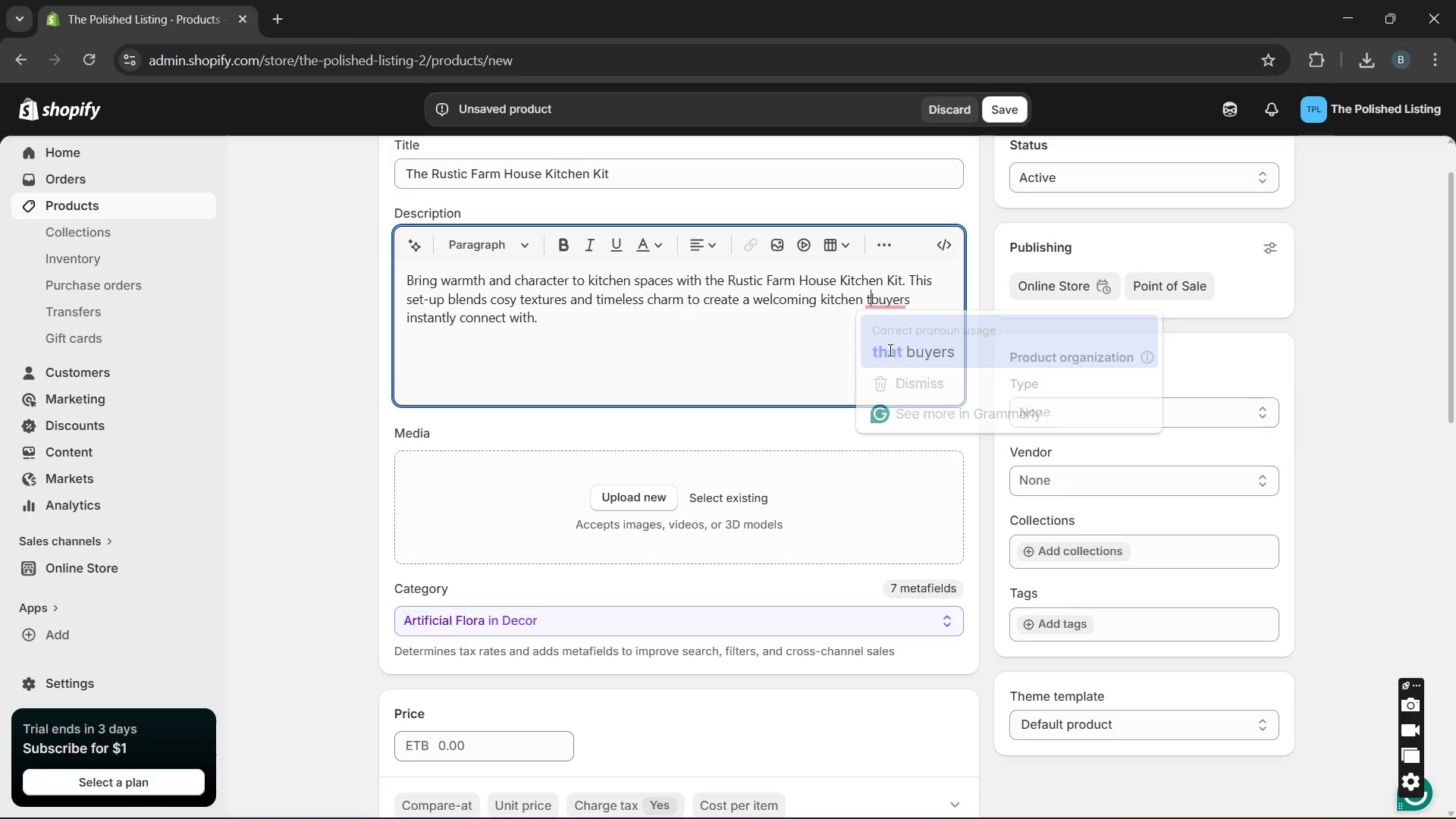 
key(Unknown)